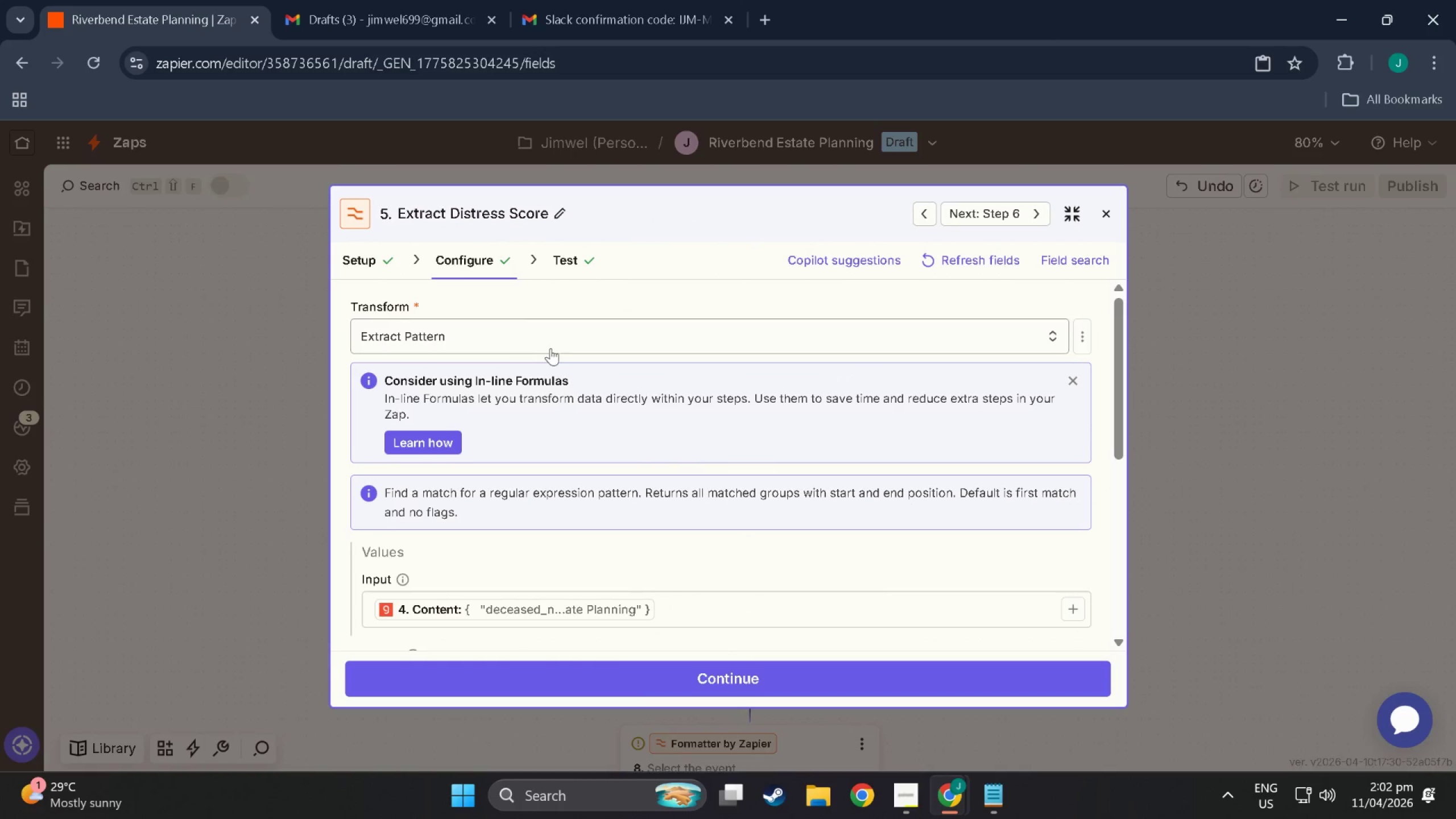 
scroll: coordinate [533, 596], scroll_direction: down, amount: 8.0
 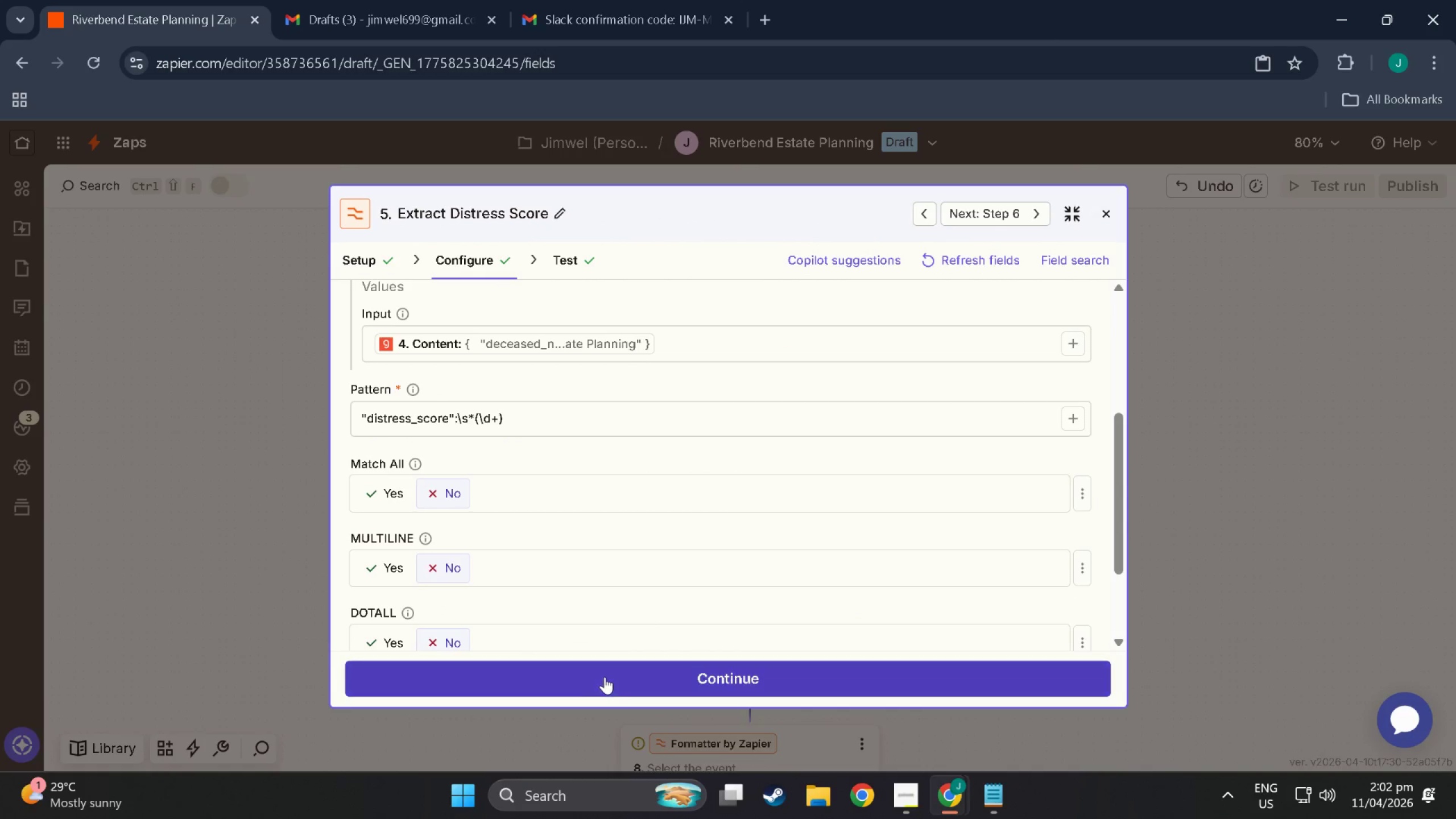 
wait(6.98)
 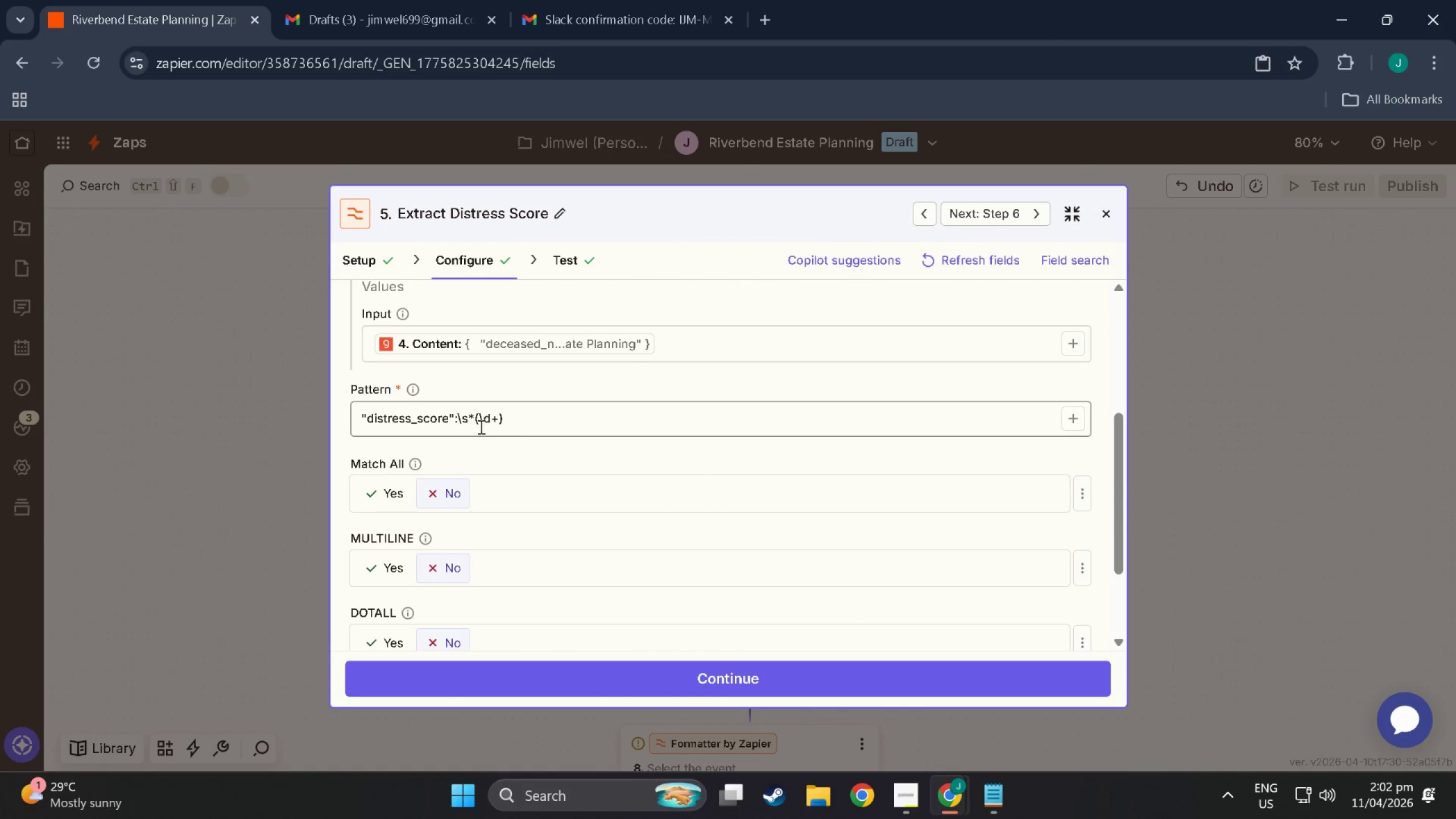 
left_click([1103, 209])
 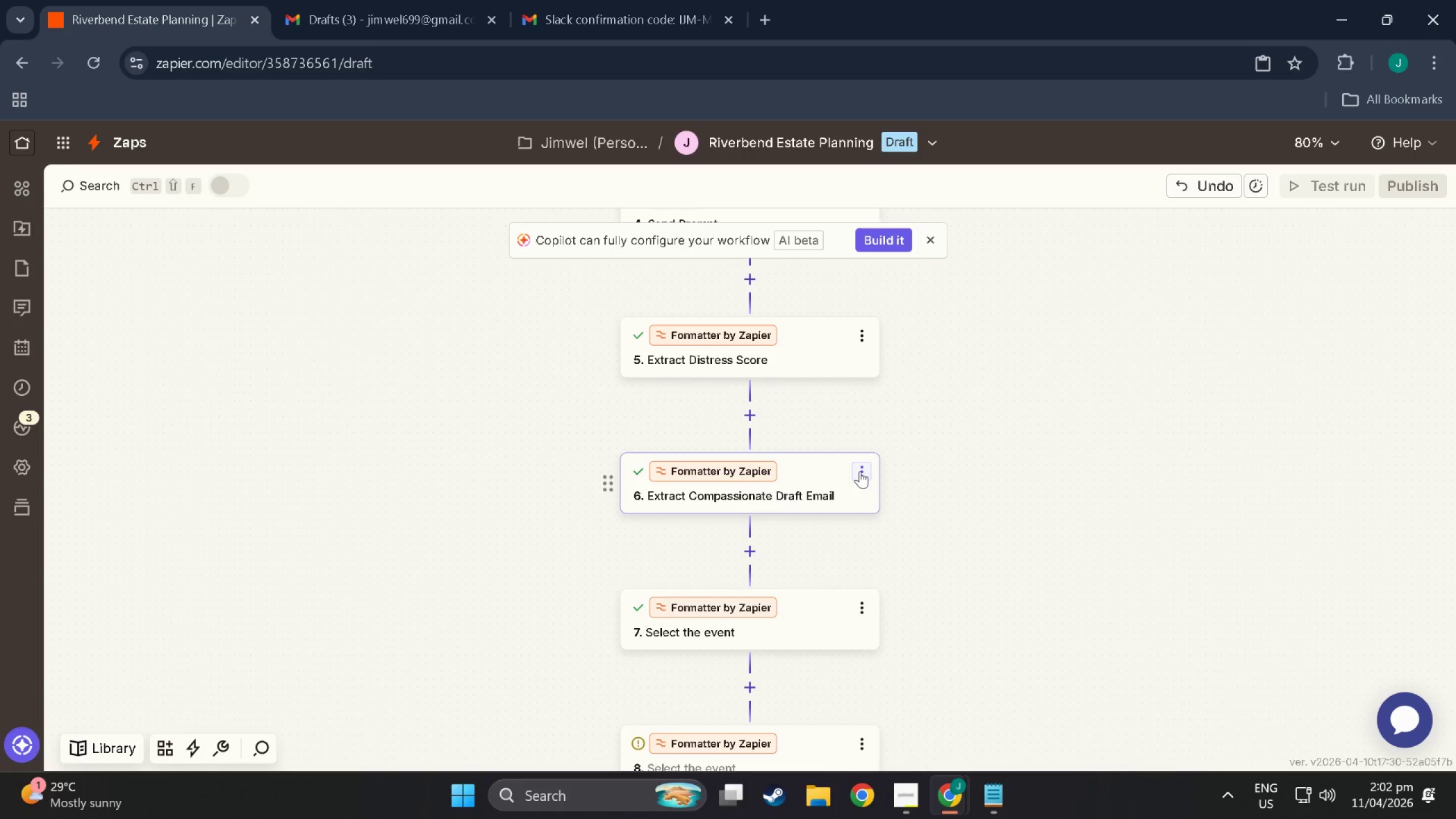 
scroll: coordinate [847, 570], scroll_direction: down, amount: 2.0
 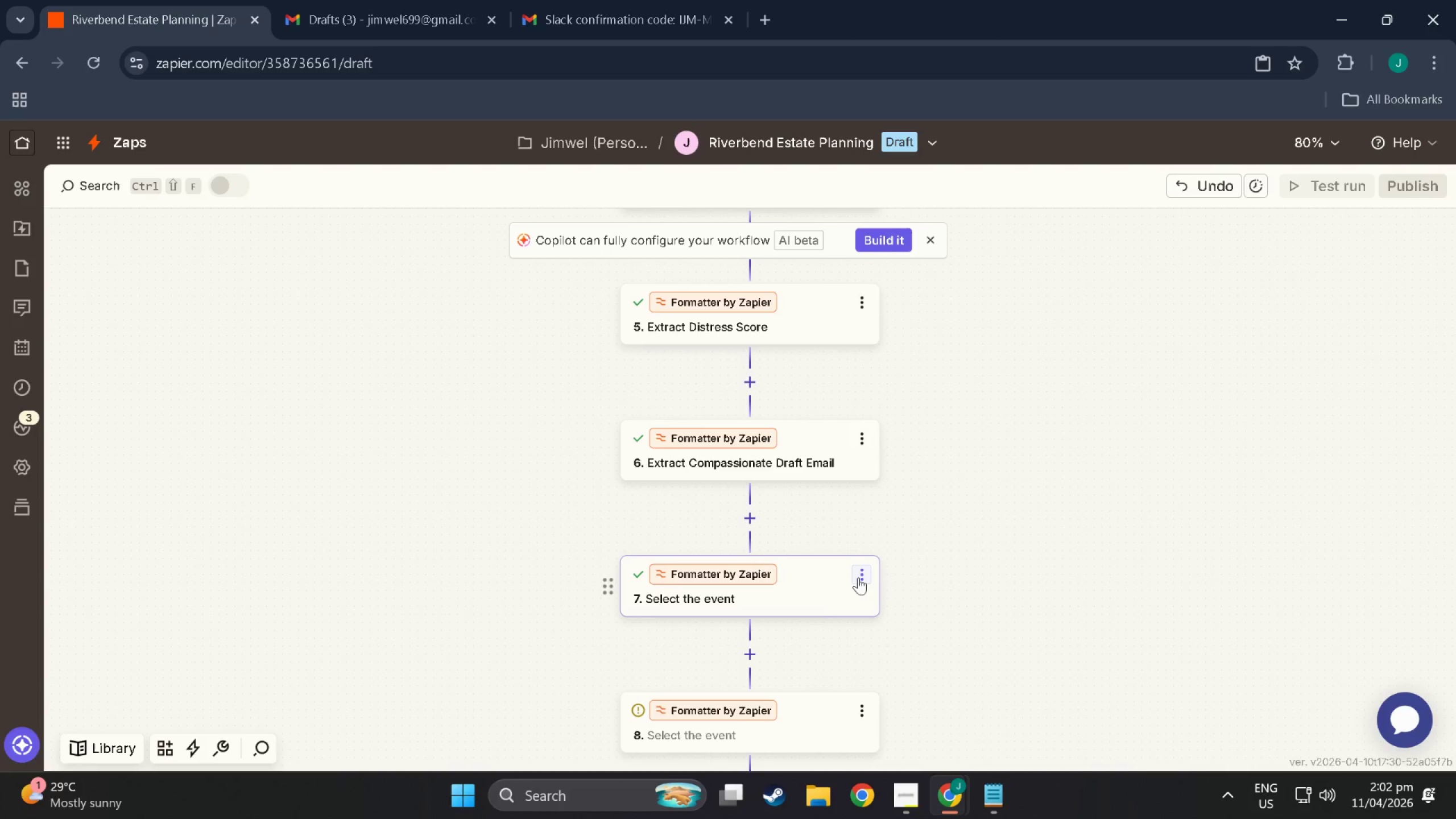 
left_click([862, 574])
 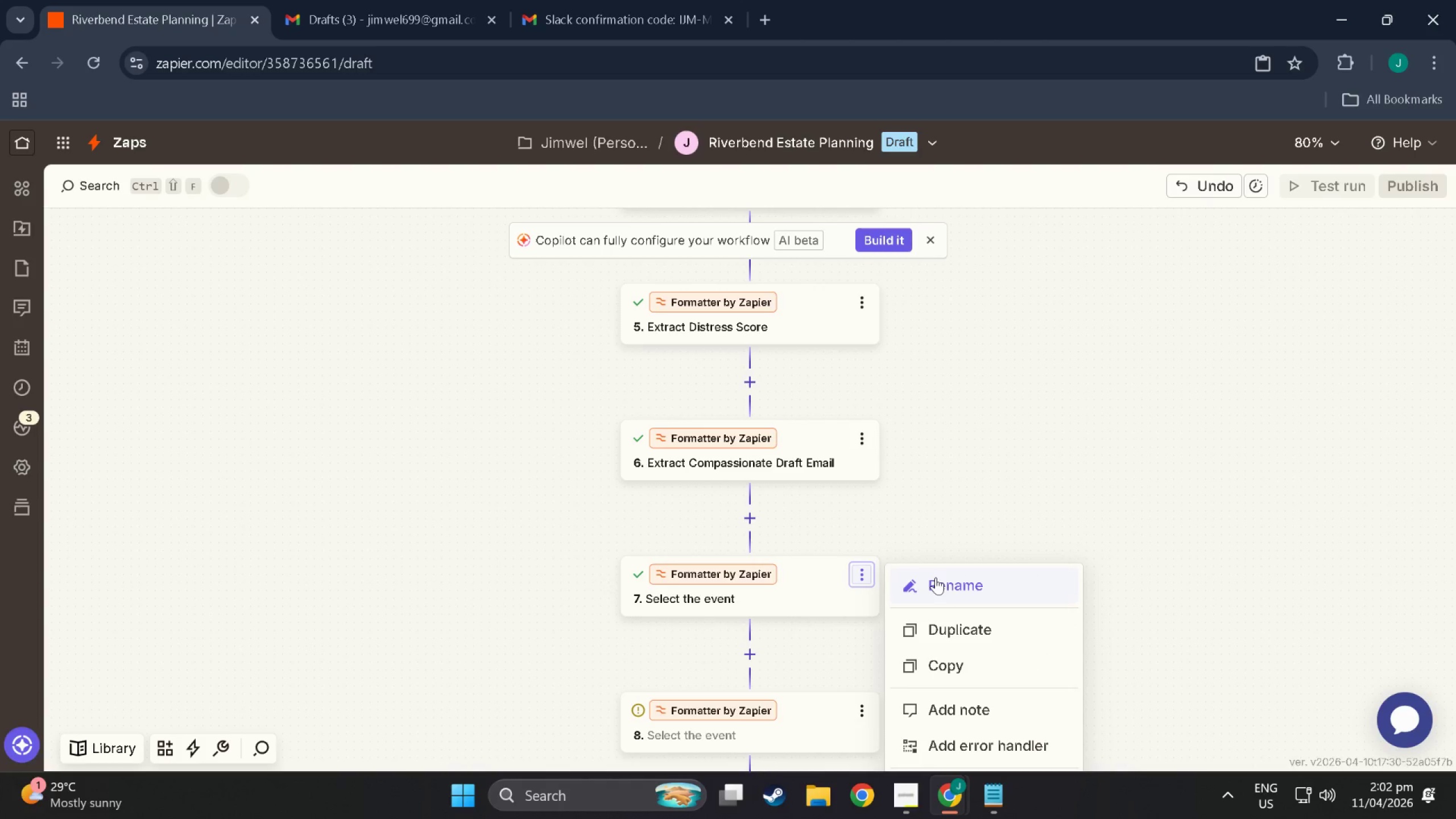 
left_click([948, 590])
 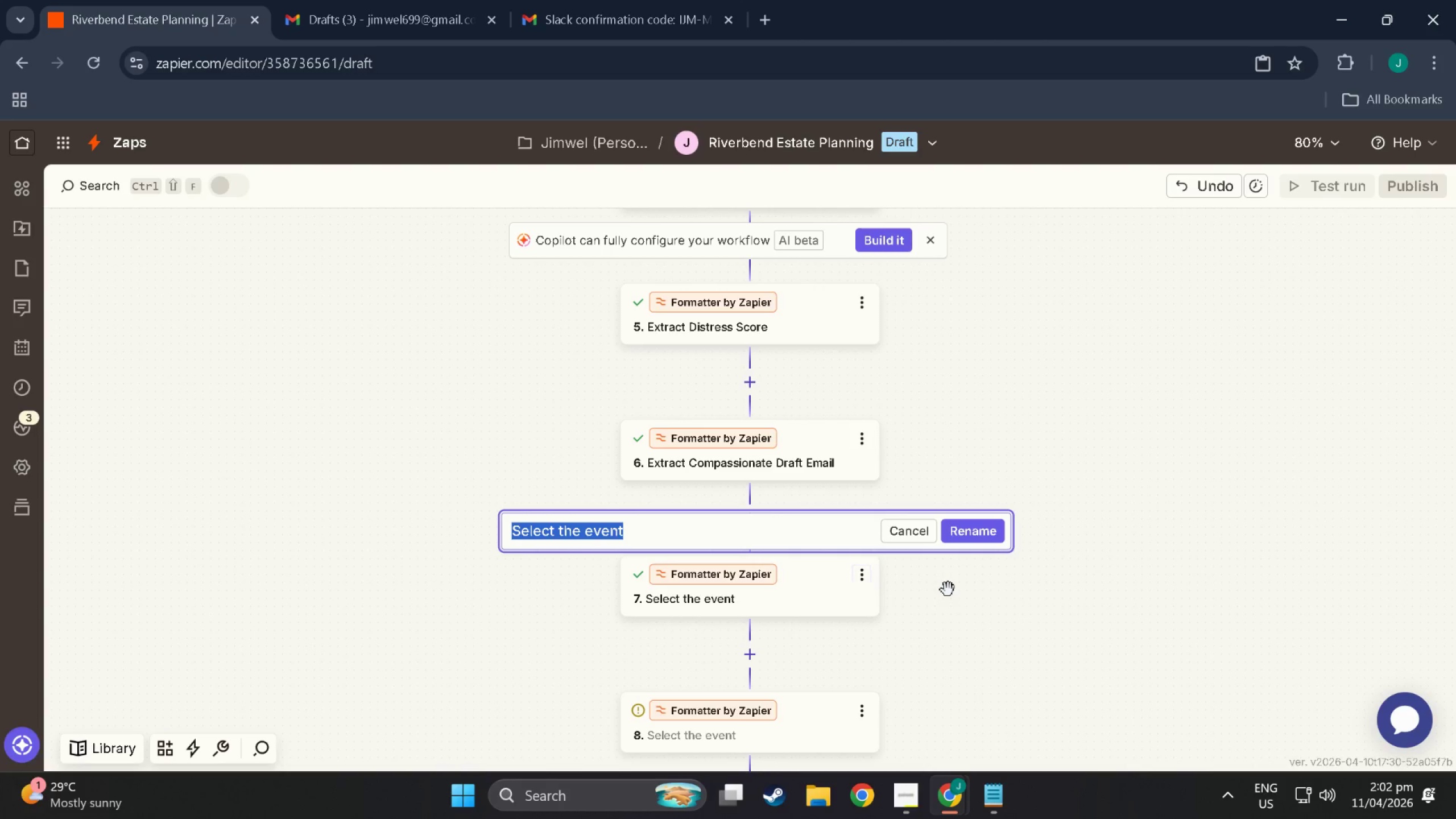 
type(Ec)
key(Backspace)
type(xtract Distr)
key(Backspace)
key(Backspace)
key(Backspace)
key(Backspace)
key(Backspace)
type(Urgency Triggers)
 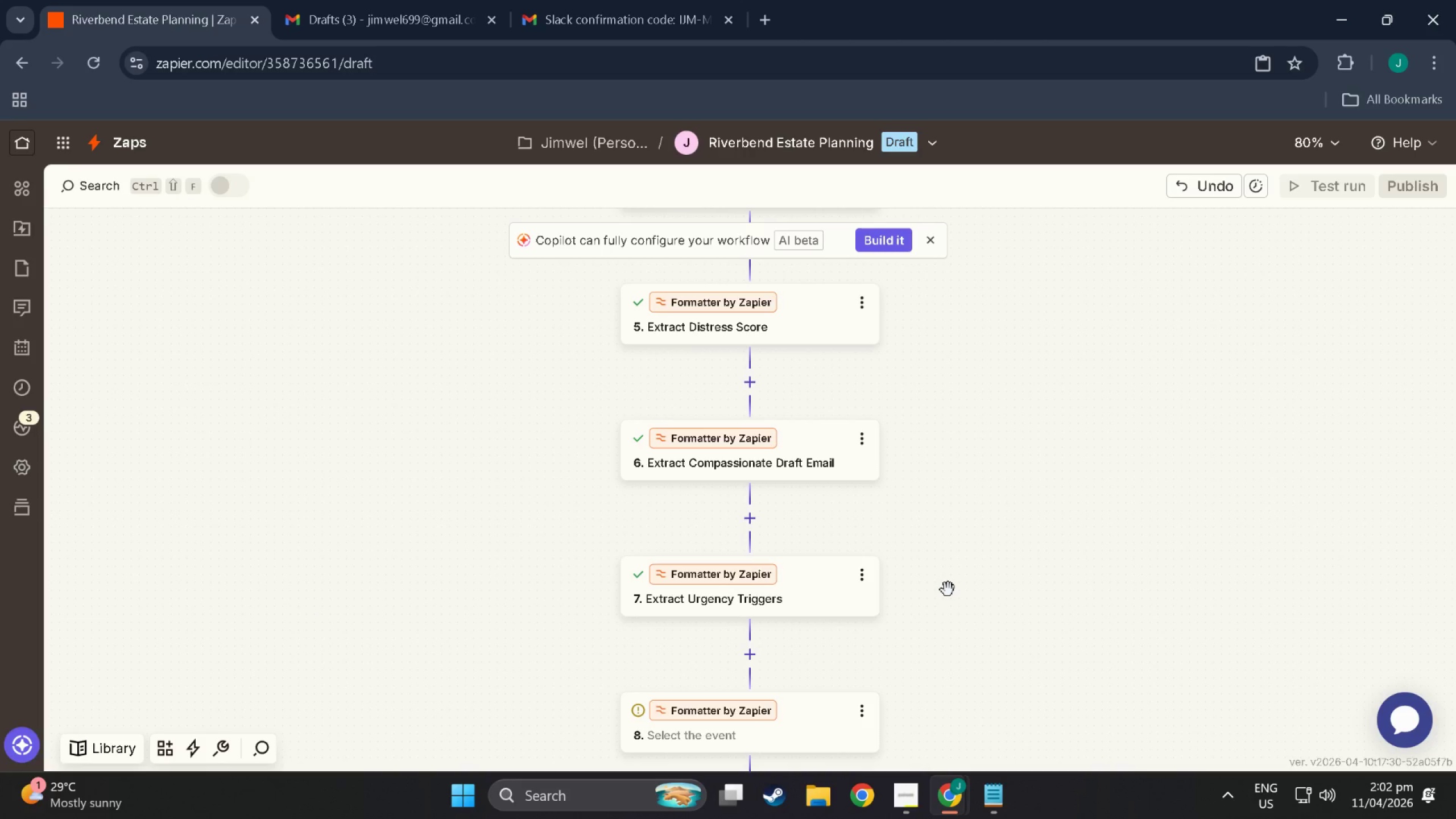 
 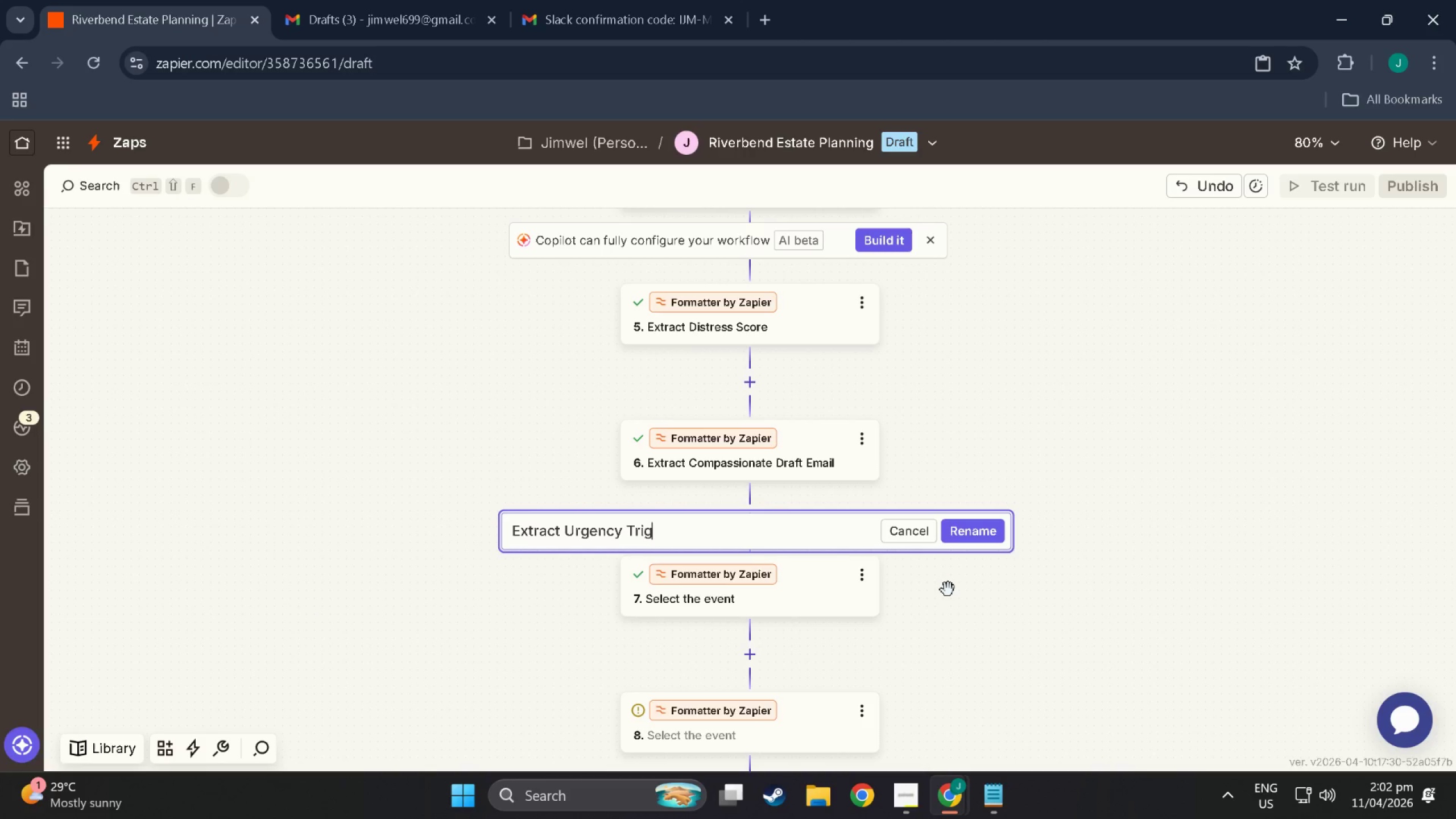 
key(Enter)
 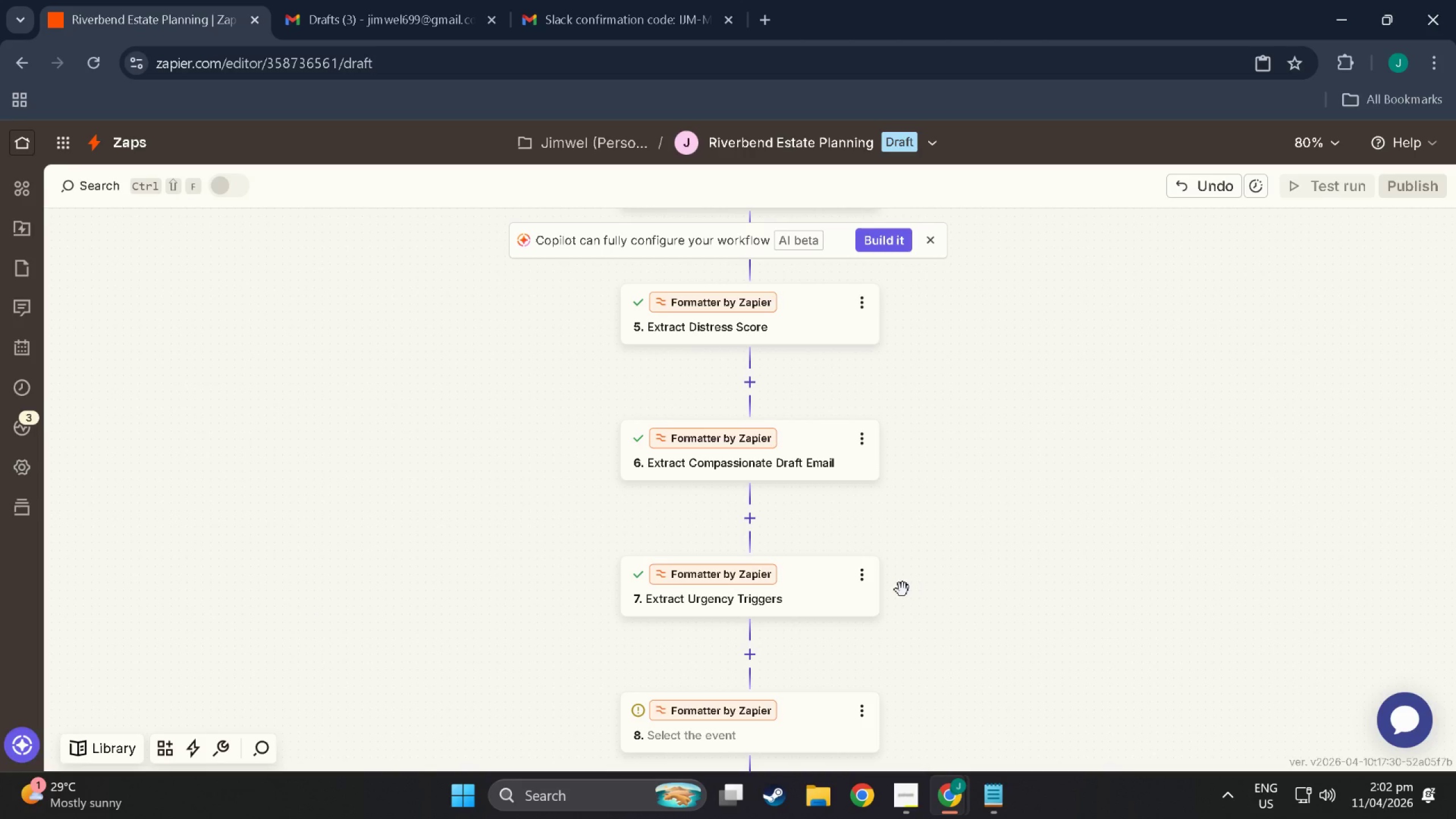 
scroll: coordinate [636, 677], scroll_direction: down, amount: 47.0
 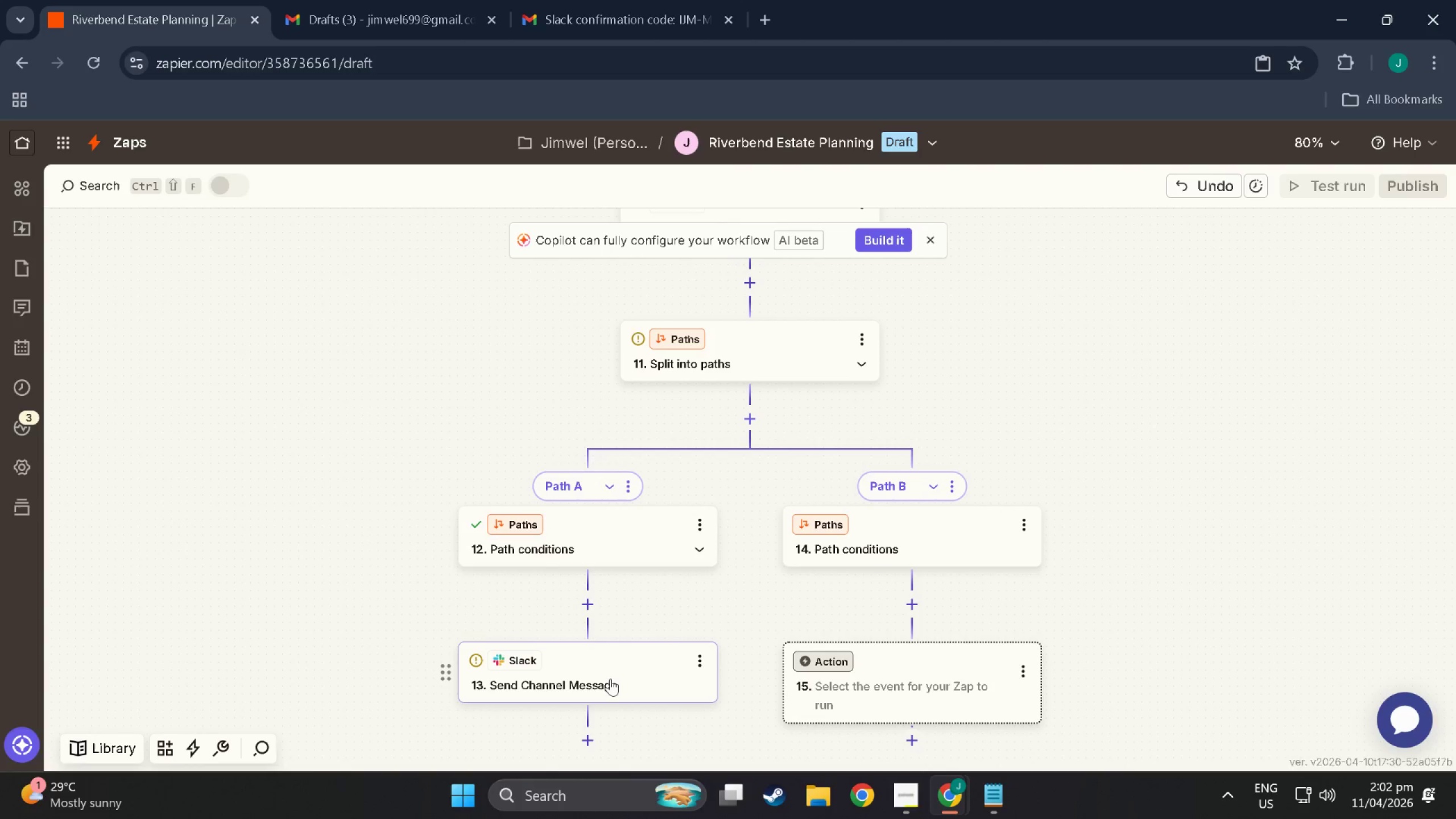 
left_click([610, 675])
 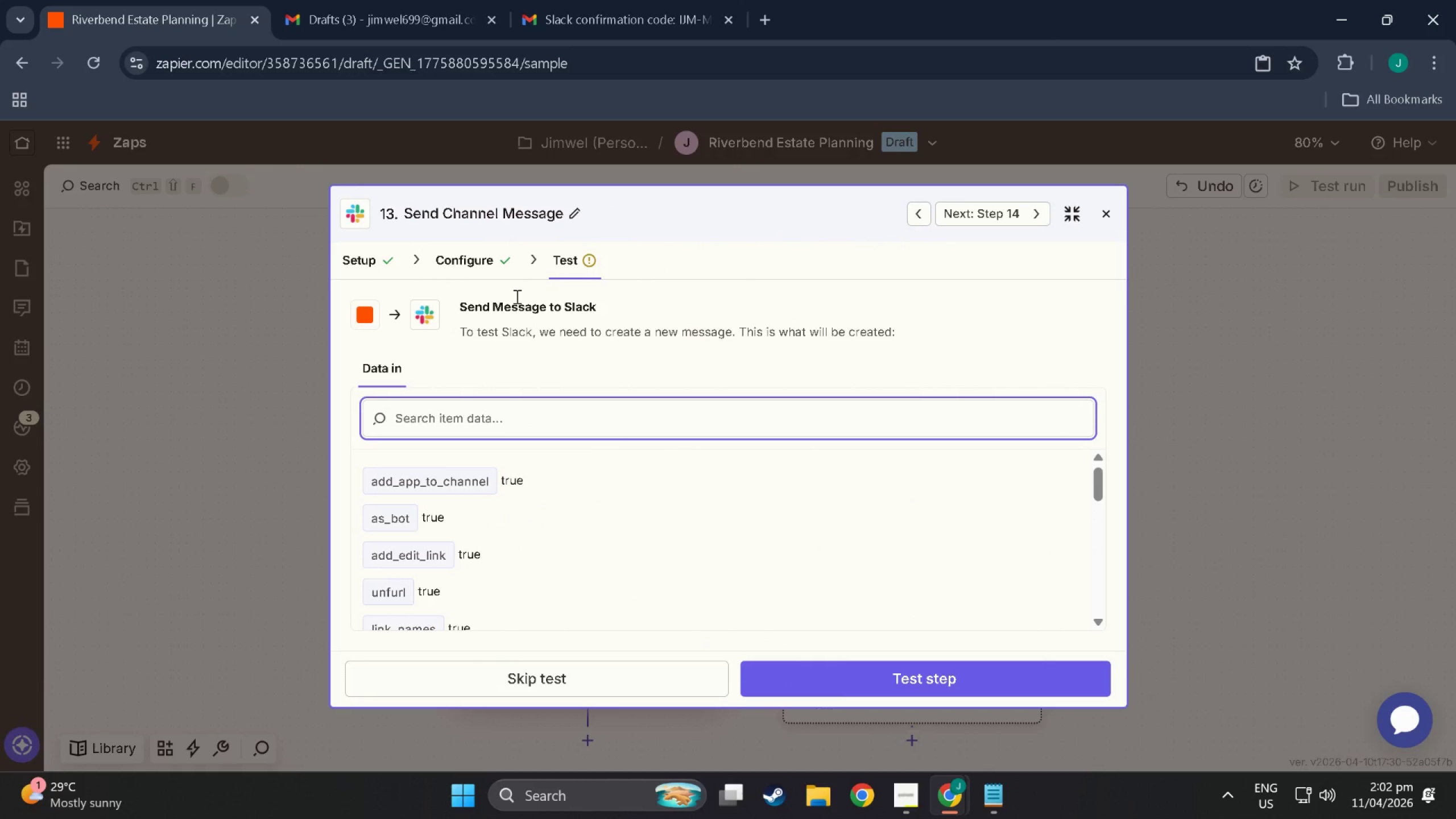 
left_click_drag(start_coordinate=[478, 268], to_coordinate=[475, 265])
 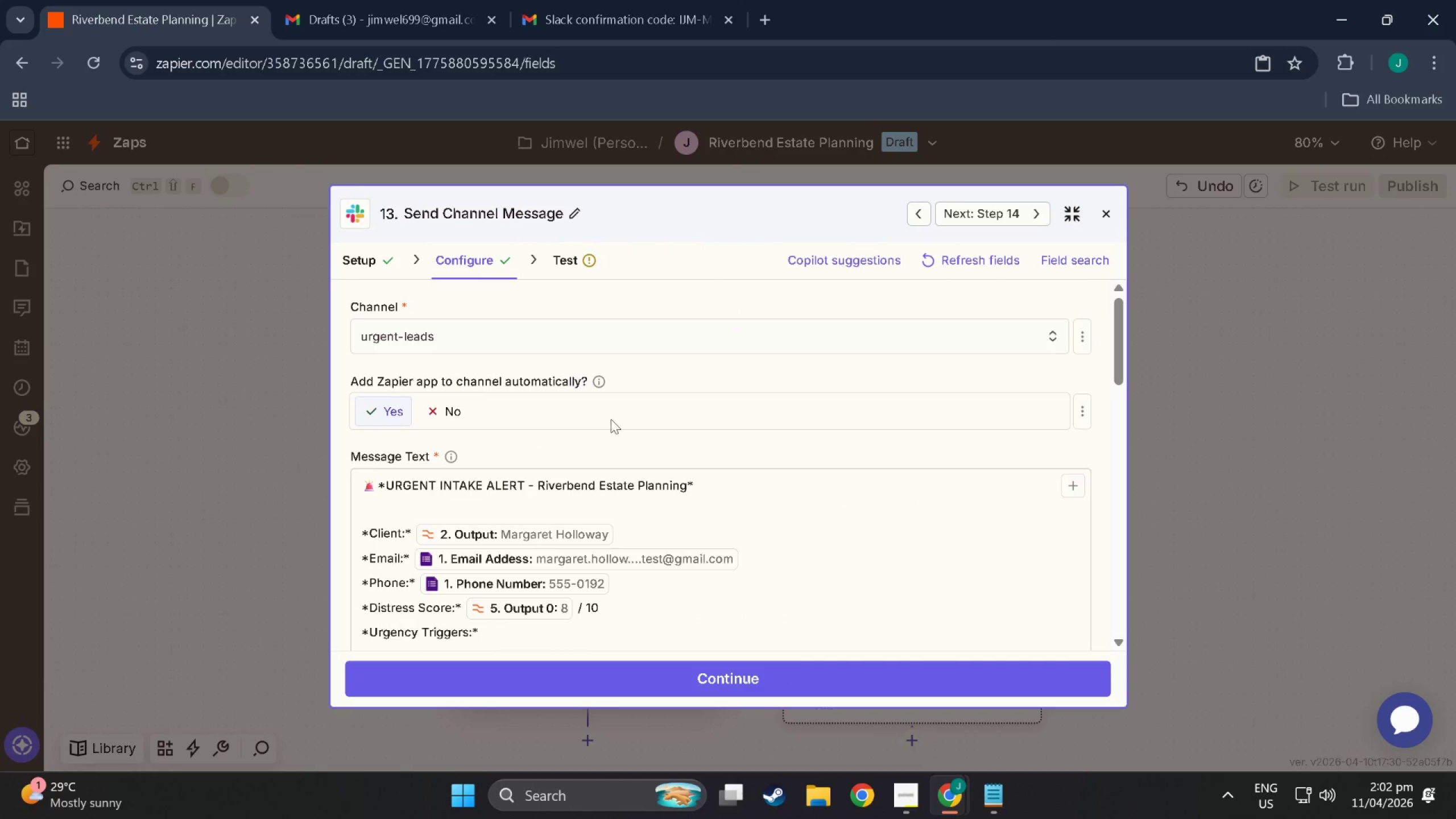 
scroll: coordinate [629, 539], scroll_direction: down, amount: 7.0
 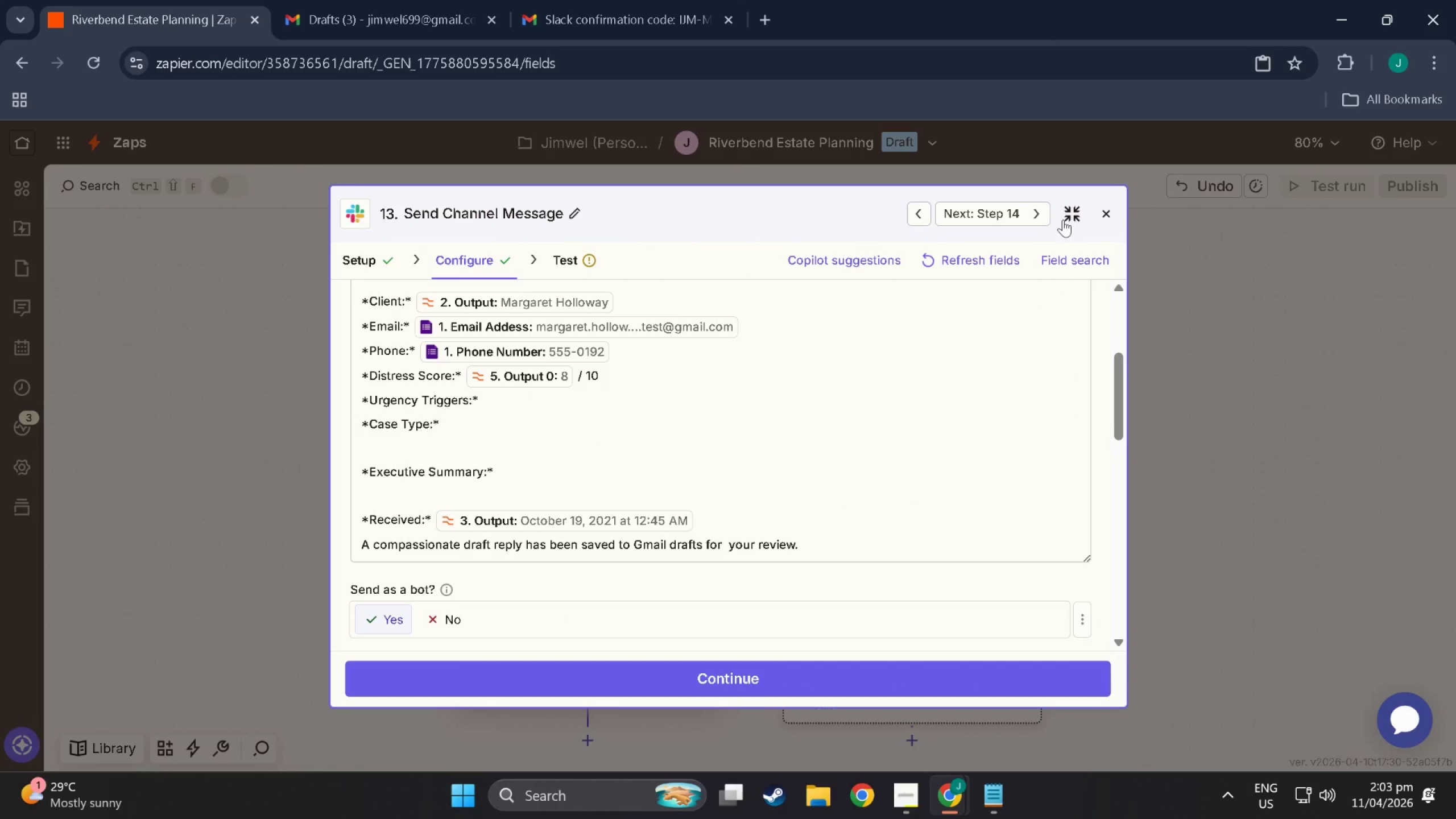 
left_click([1112, 206])
 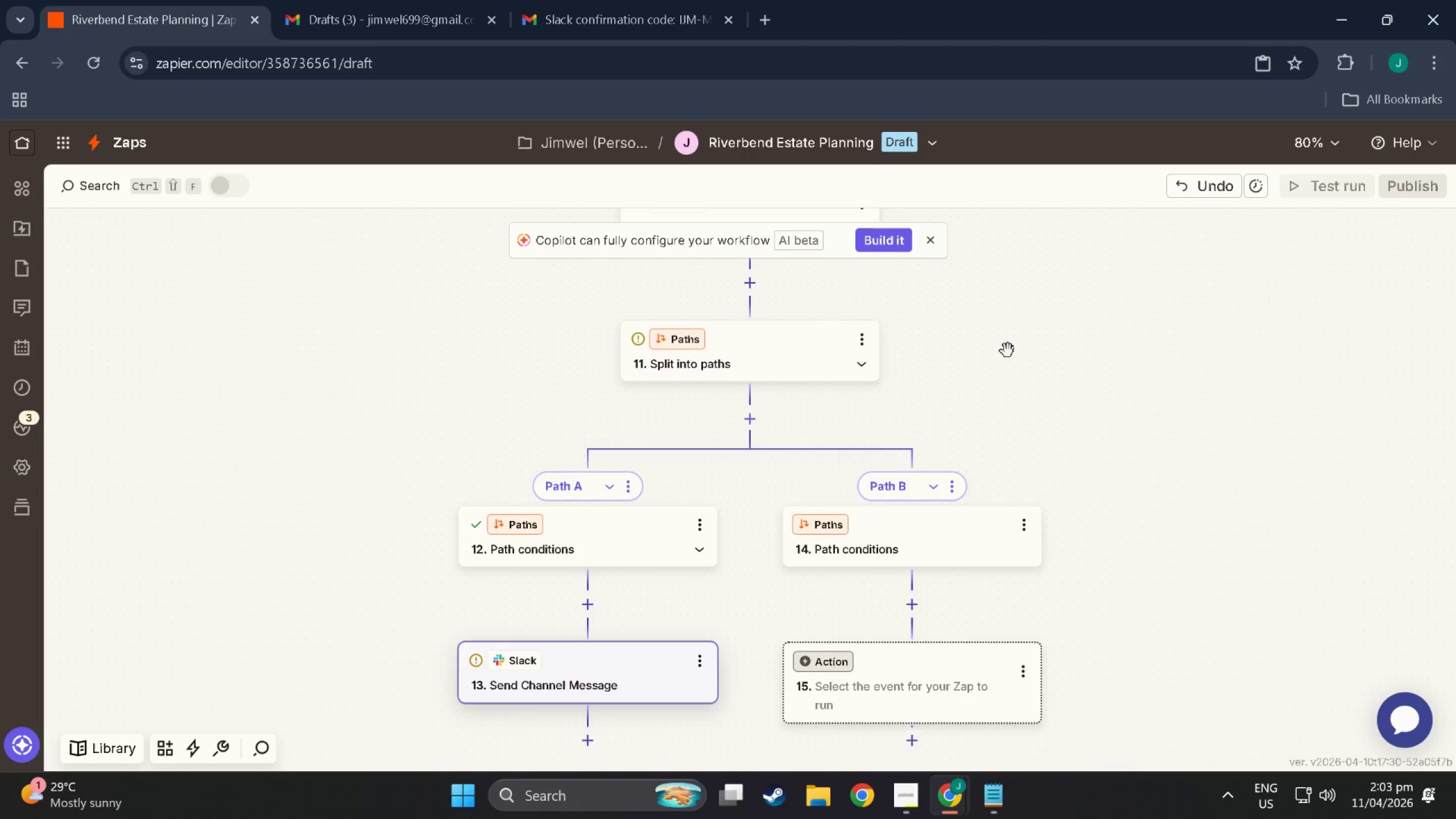 
scroll: coordinate [722, 437], scroll_direction: up, amount: 27.0
 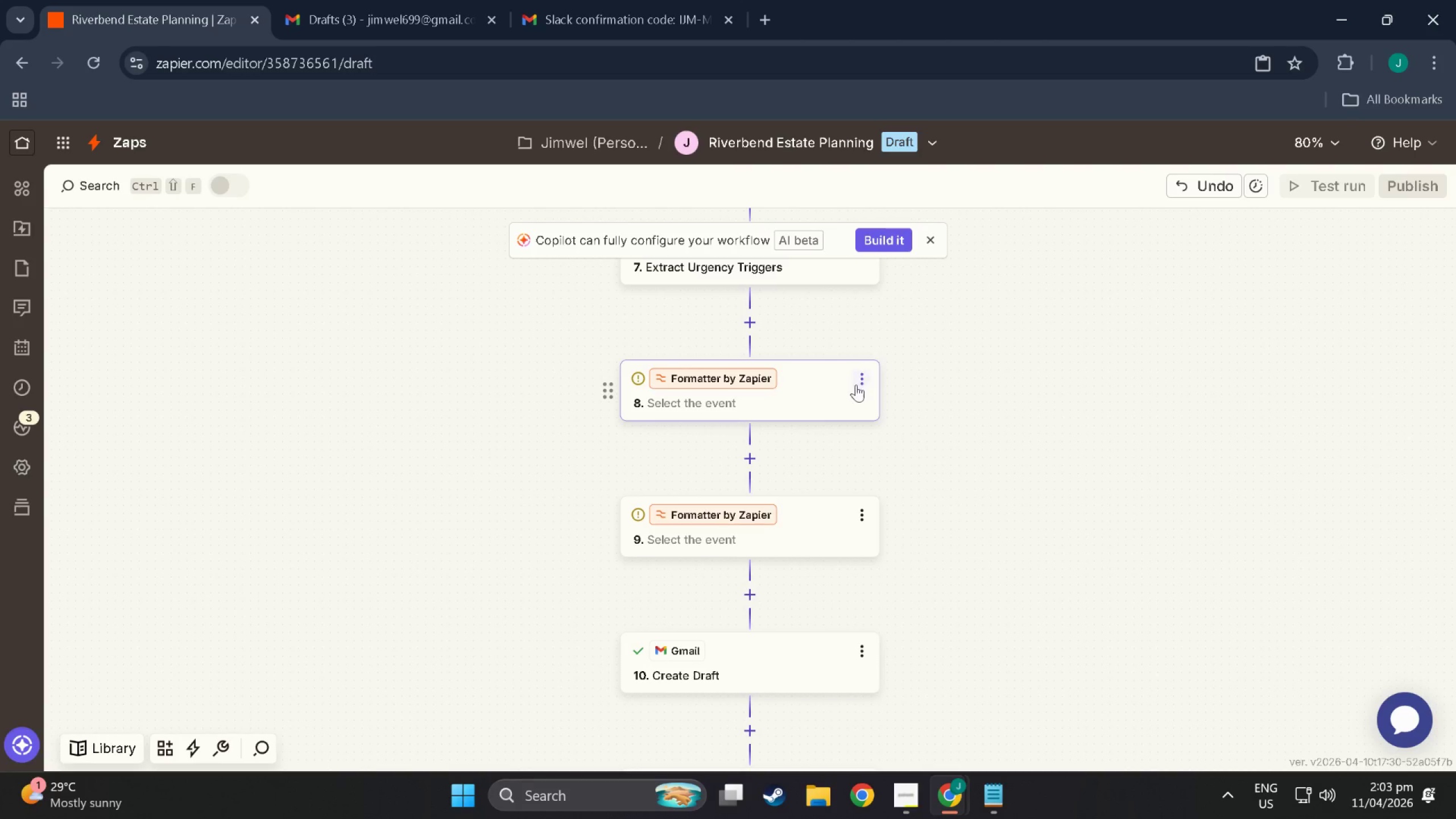 
left_click([866, 381])
 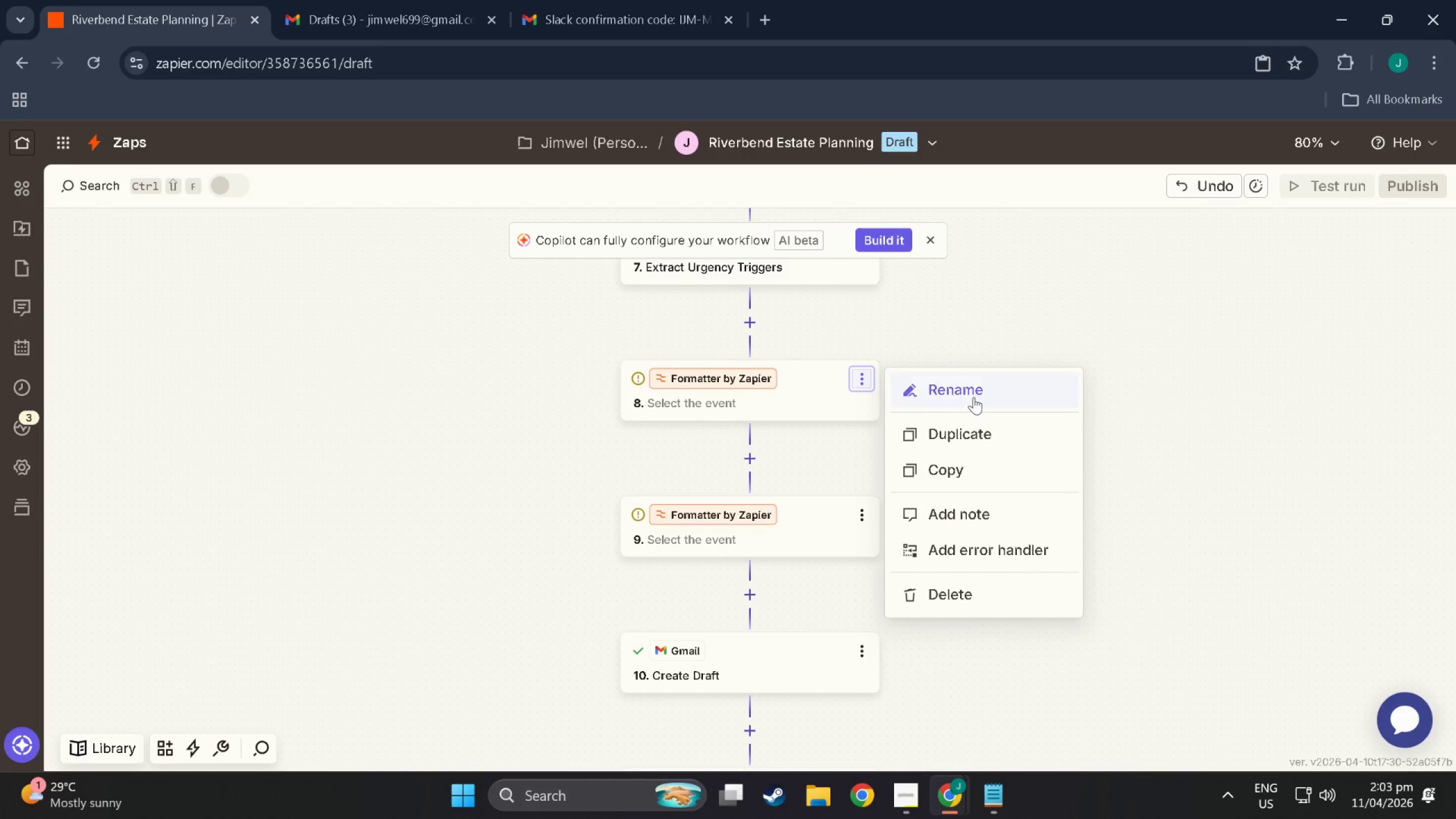 
left_click([974, 397])
 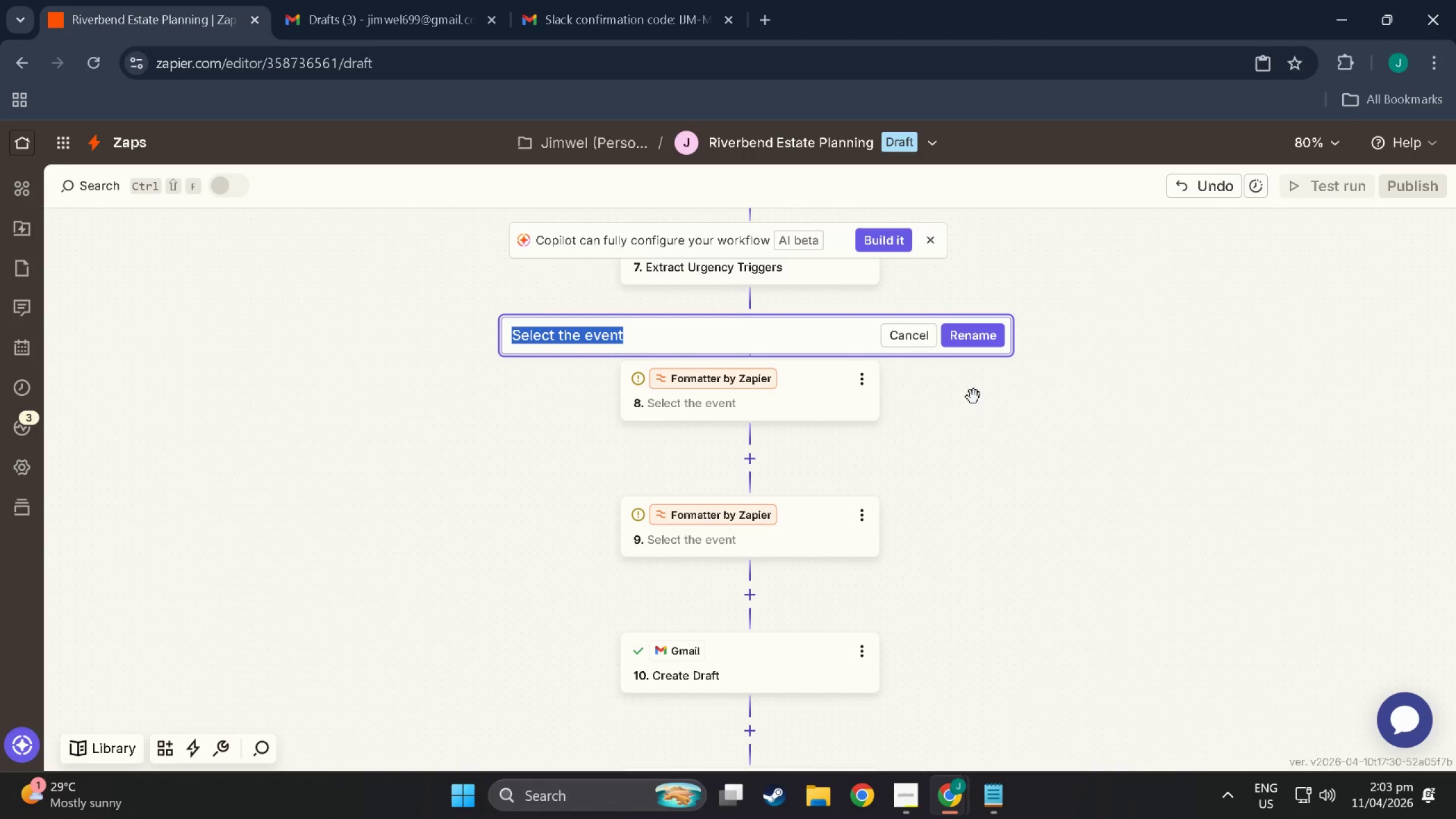 
type(Ecx)
key(Backspace)
key(Backspace)
type(xtract Case Type)
 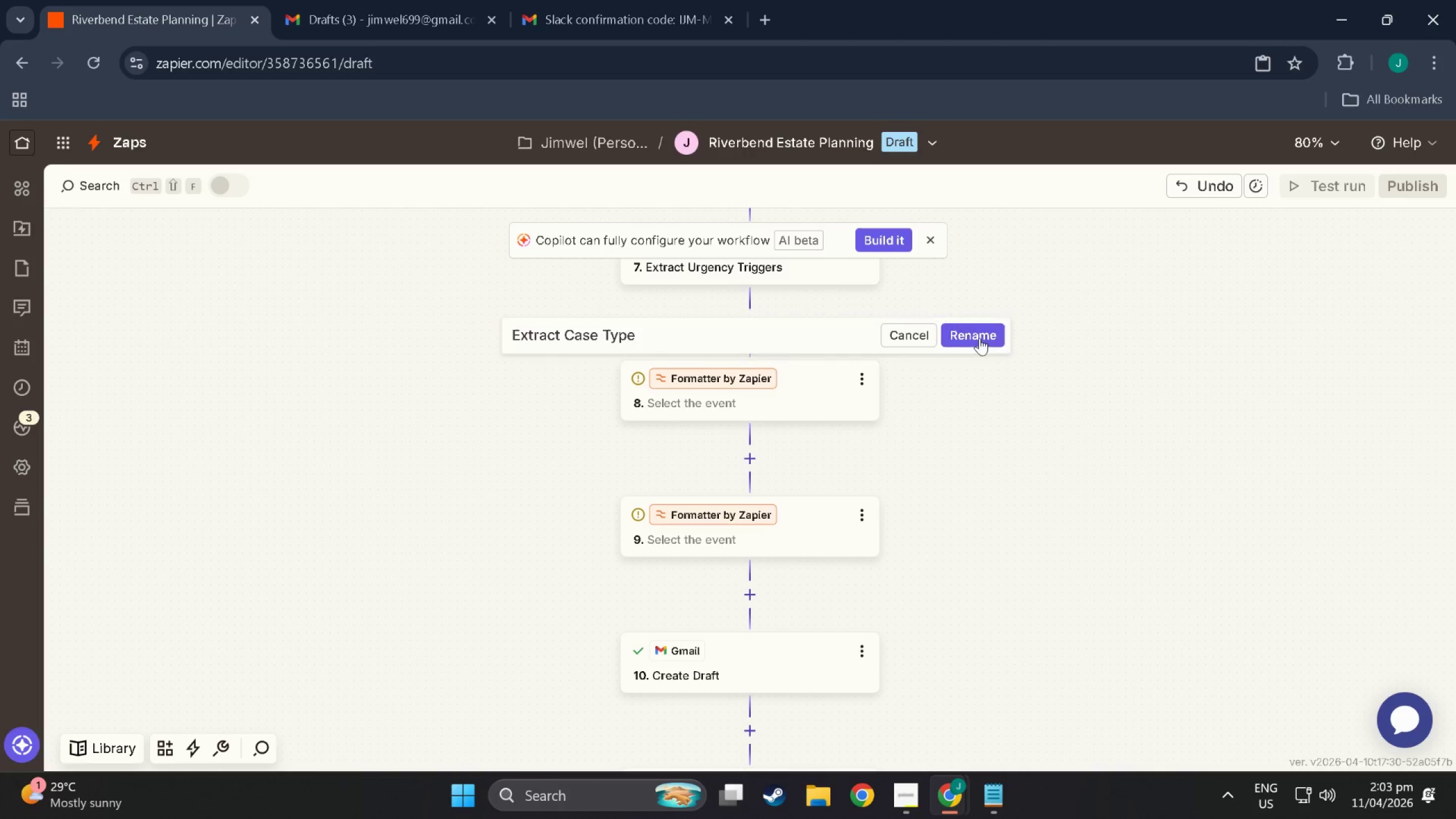 
scroll: coordinate [577, 639], scroll_direction: down, amount: 30.0
 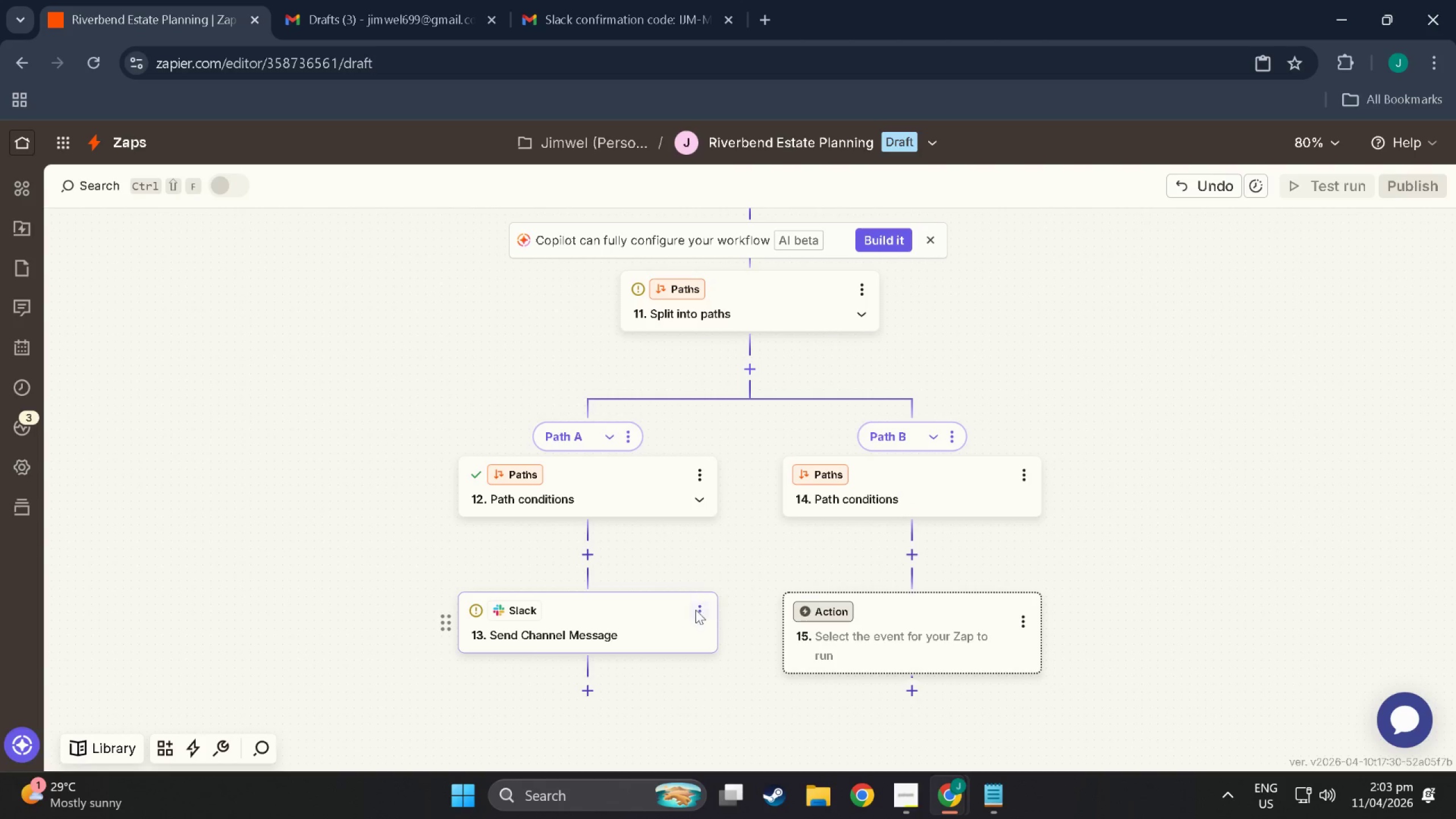 
left_click([677, 621])
 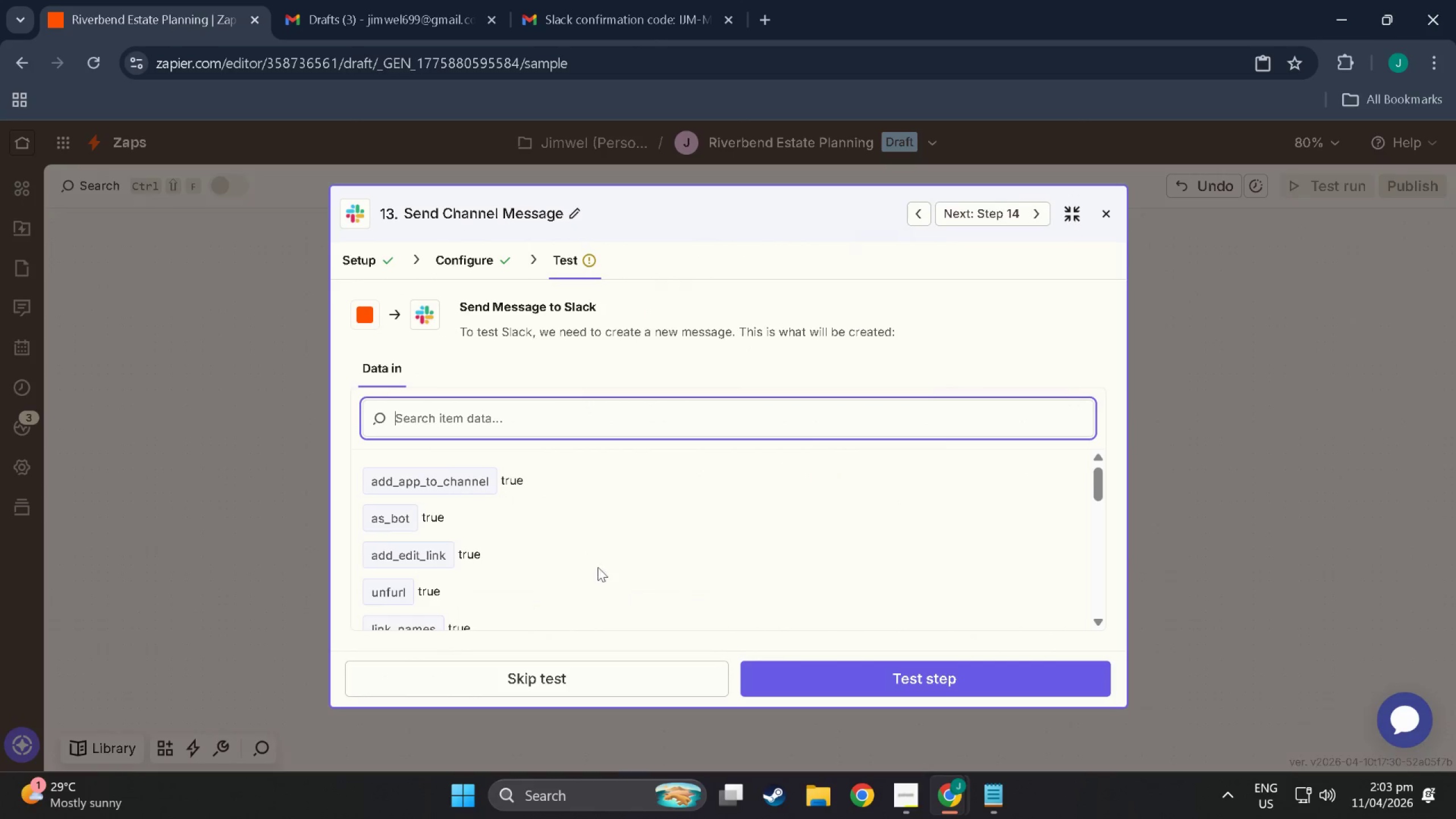 
scroll: coordinate [563, 551], scroll_direction: down, amount: 13.0
 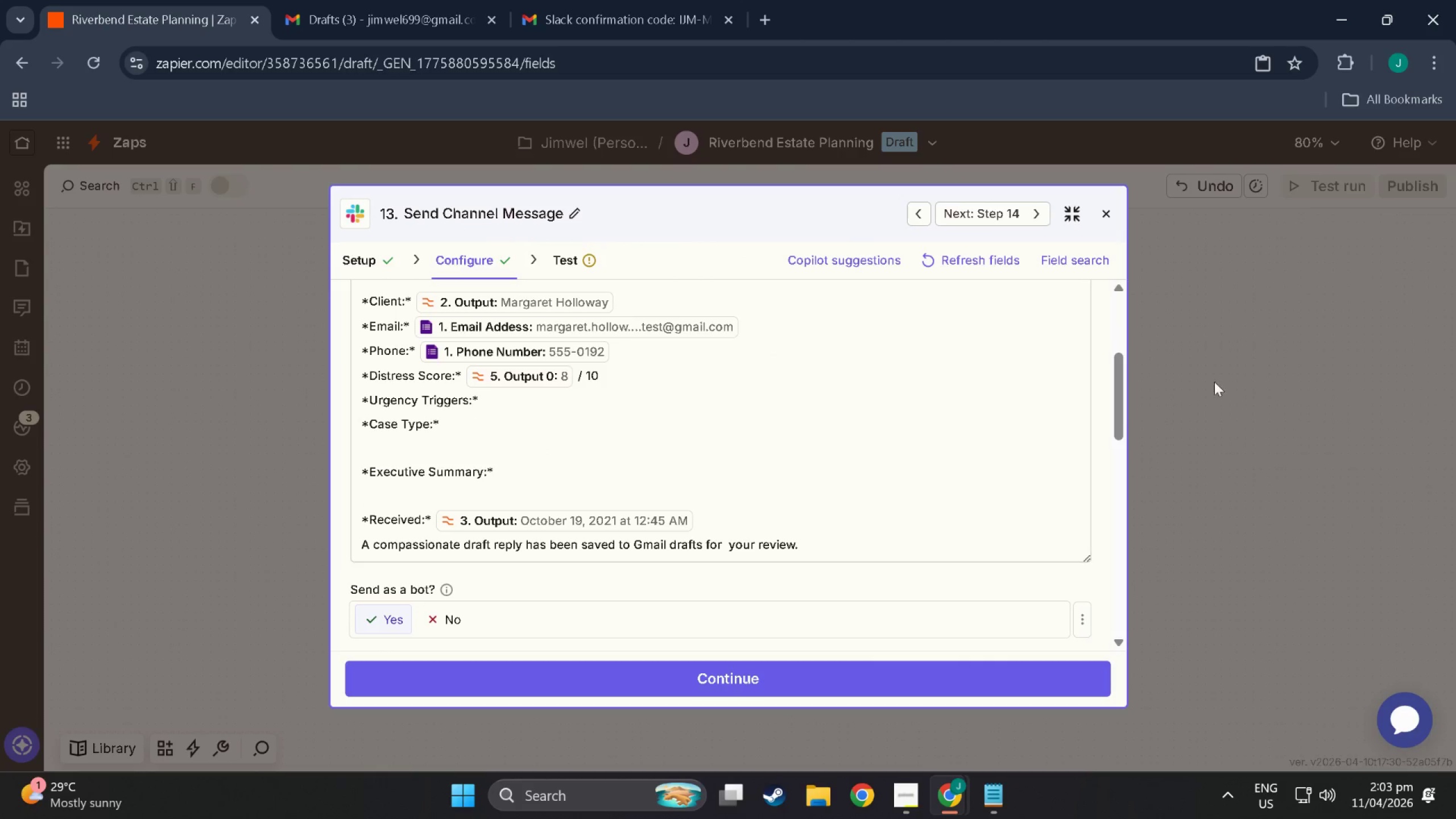 
left_click([1236, 393])
 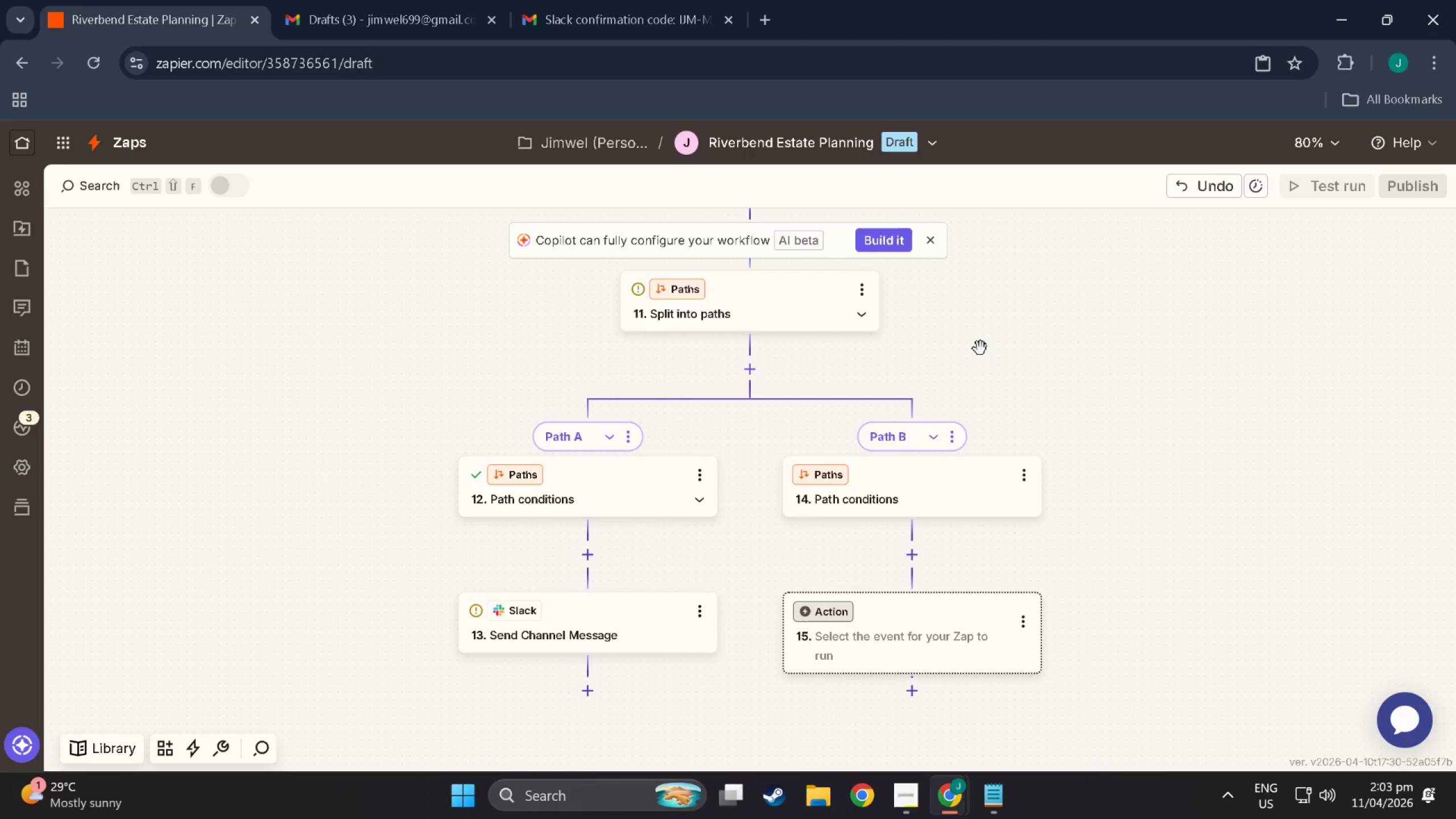 
scroll: coordinate [653, 411], scroll_direction: up, amount: 21.0
 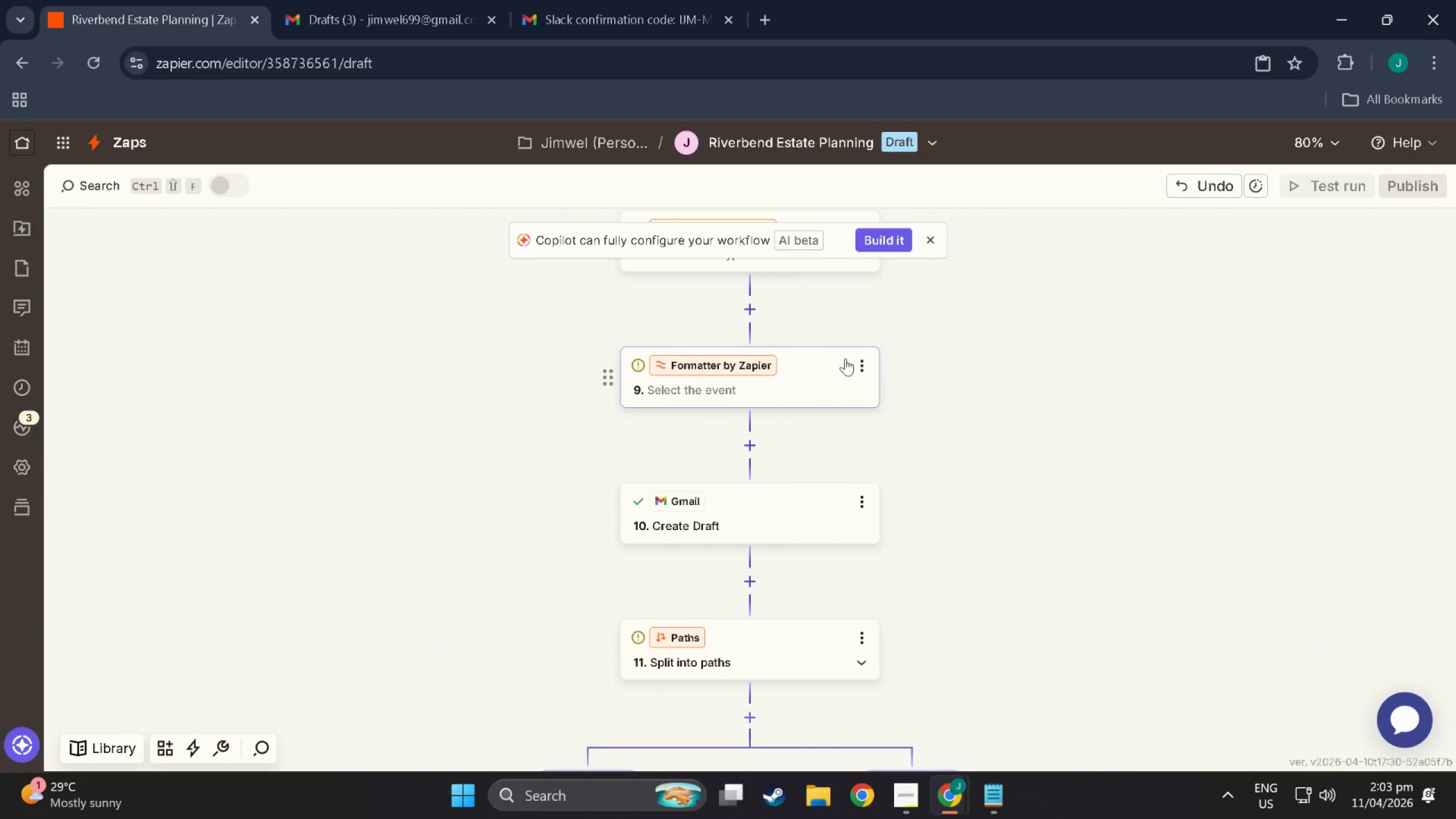 
left_click([872, 363])
 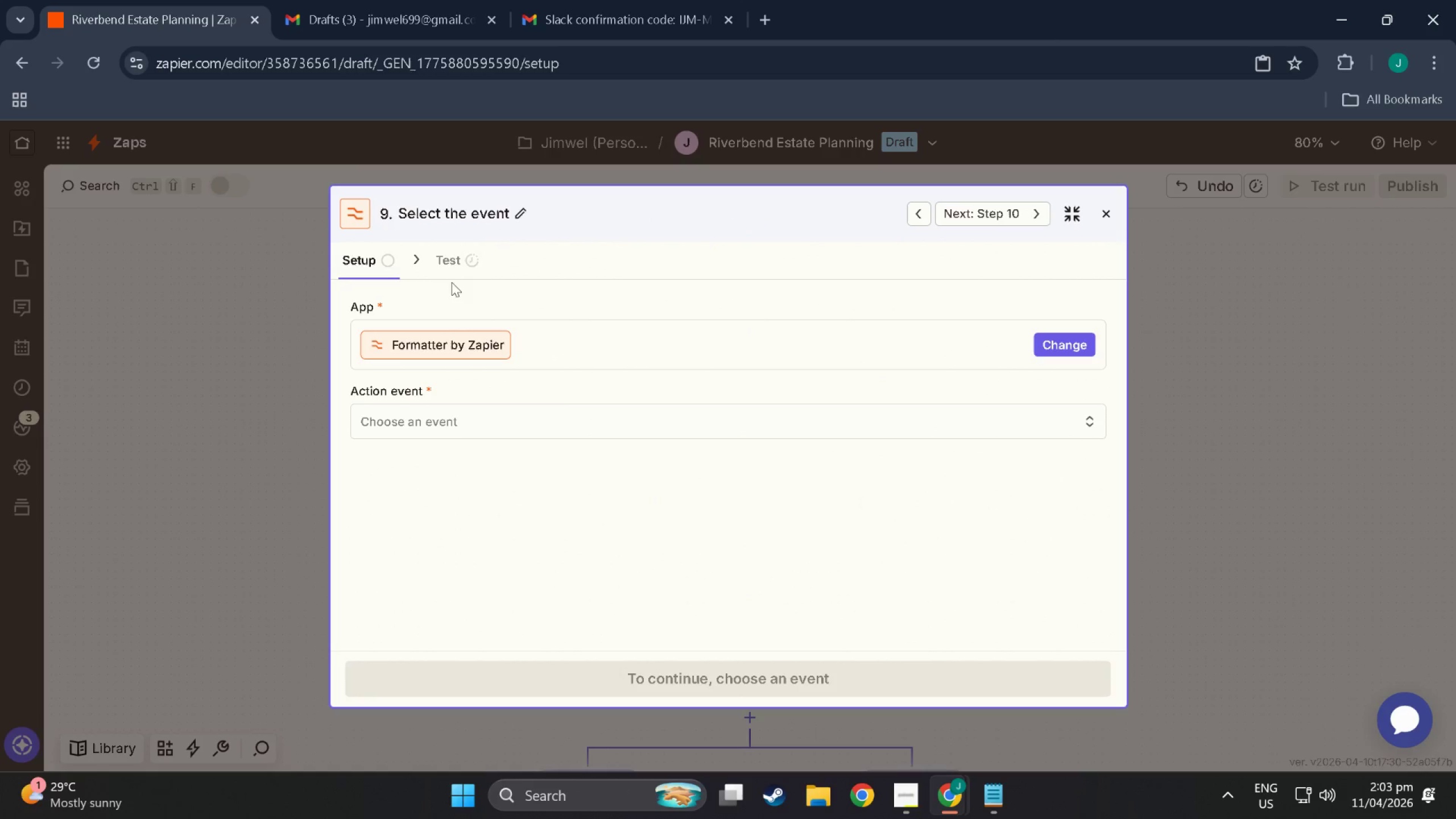 
left_click([528, 206])
 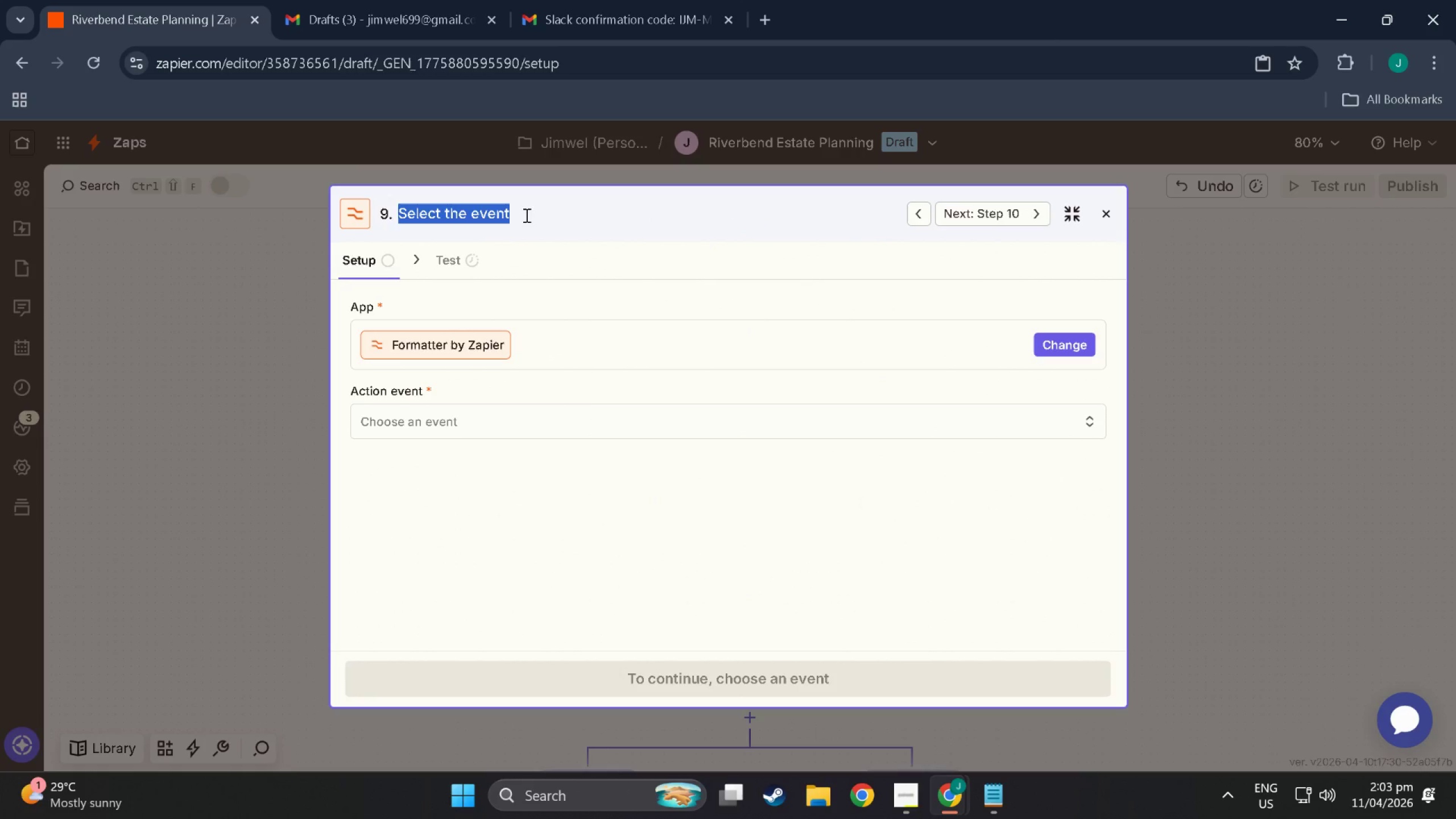 
type(Extre)
key(Backspace)
key(Backspace)
type(ract Executive Summary)
 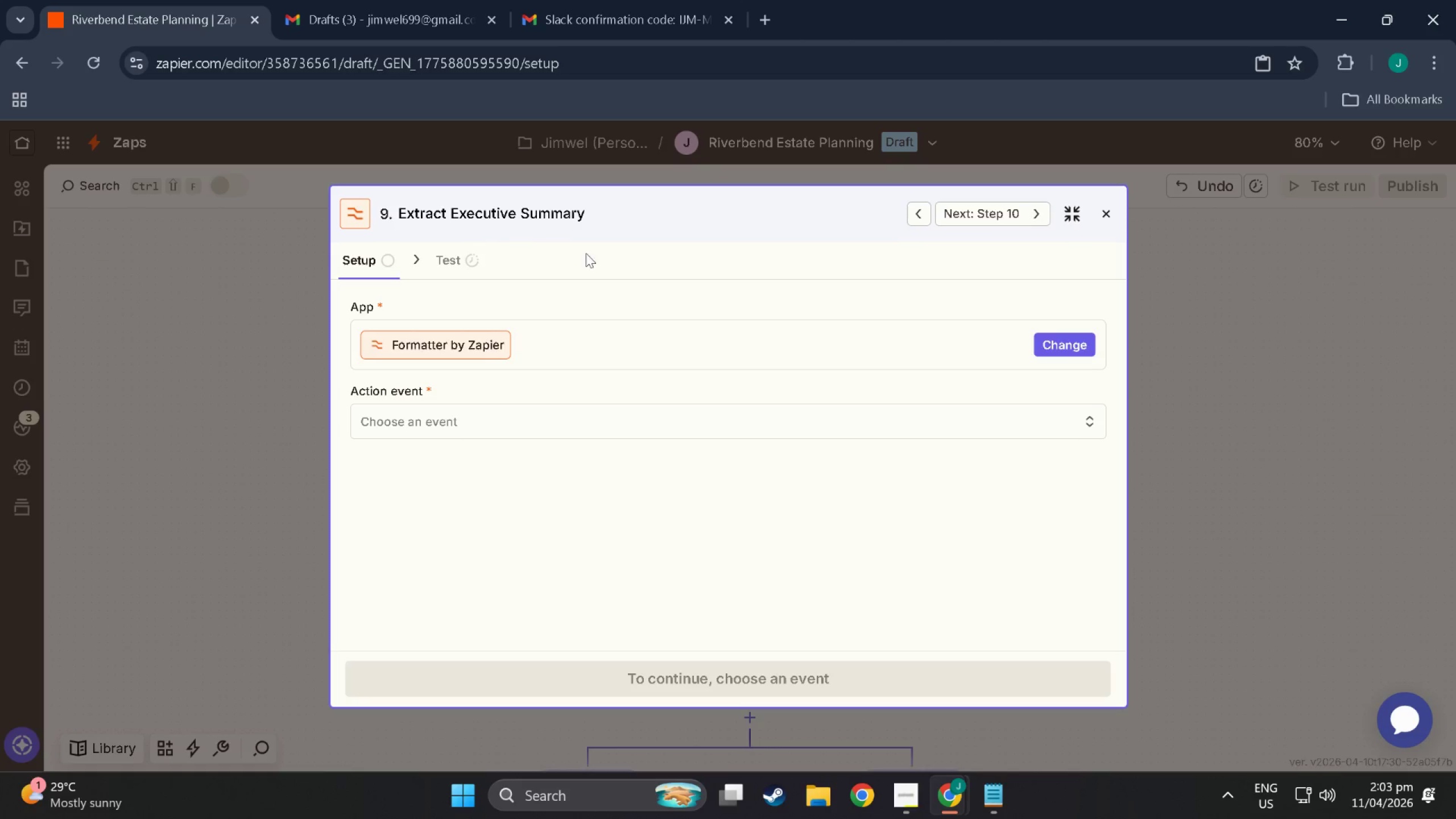 
left_click([1153, 443])
 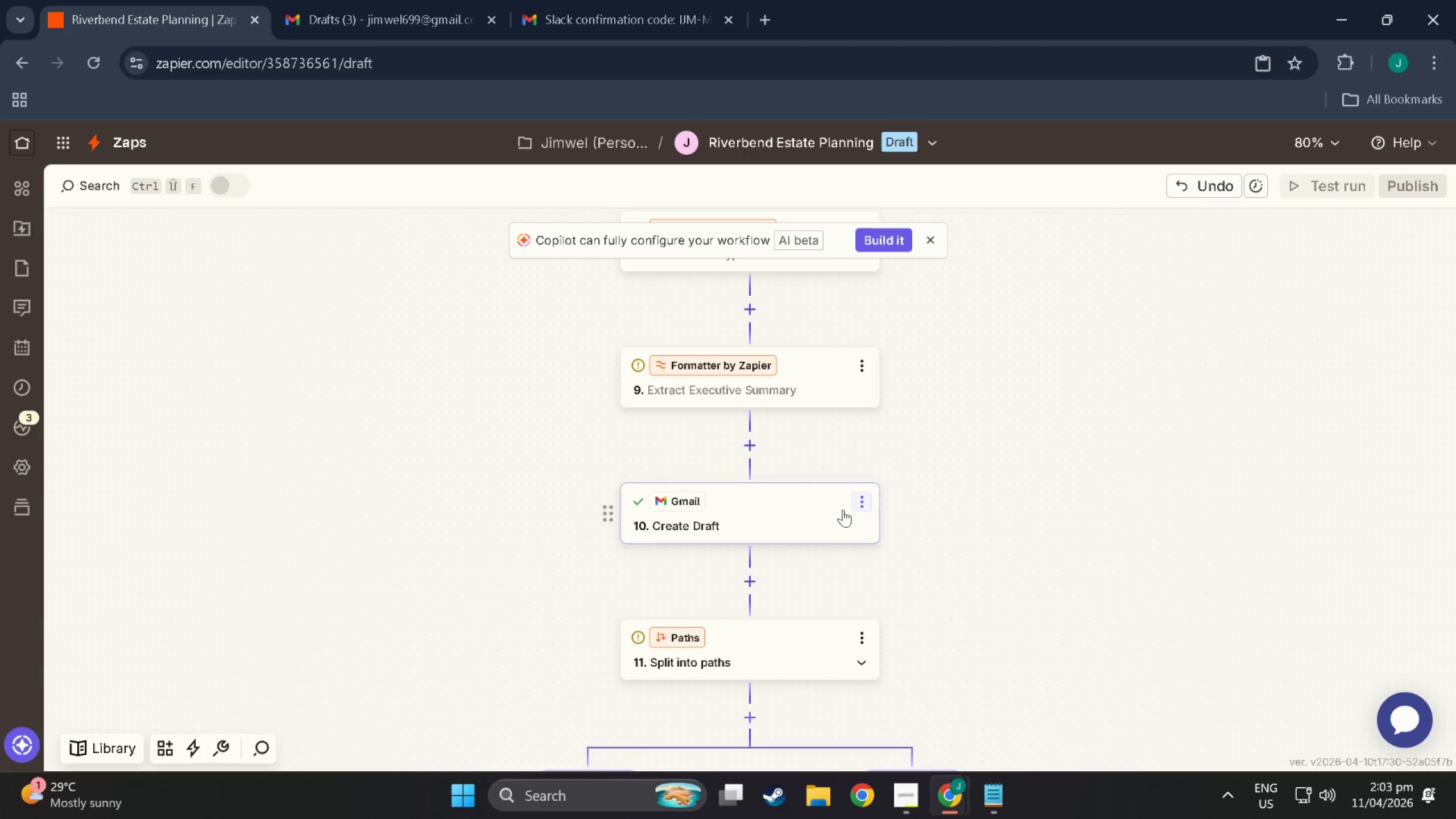 
scroll: coordinate [758, 489], scroll_direction: up, amount: 18.0
 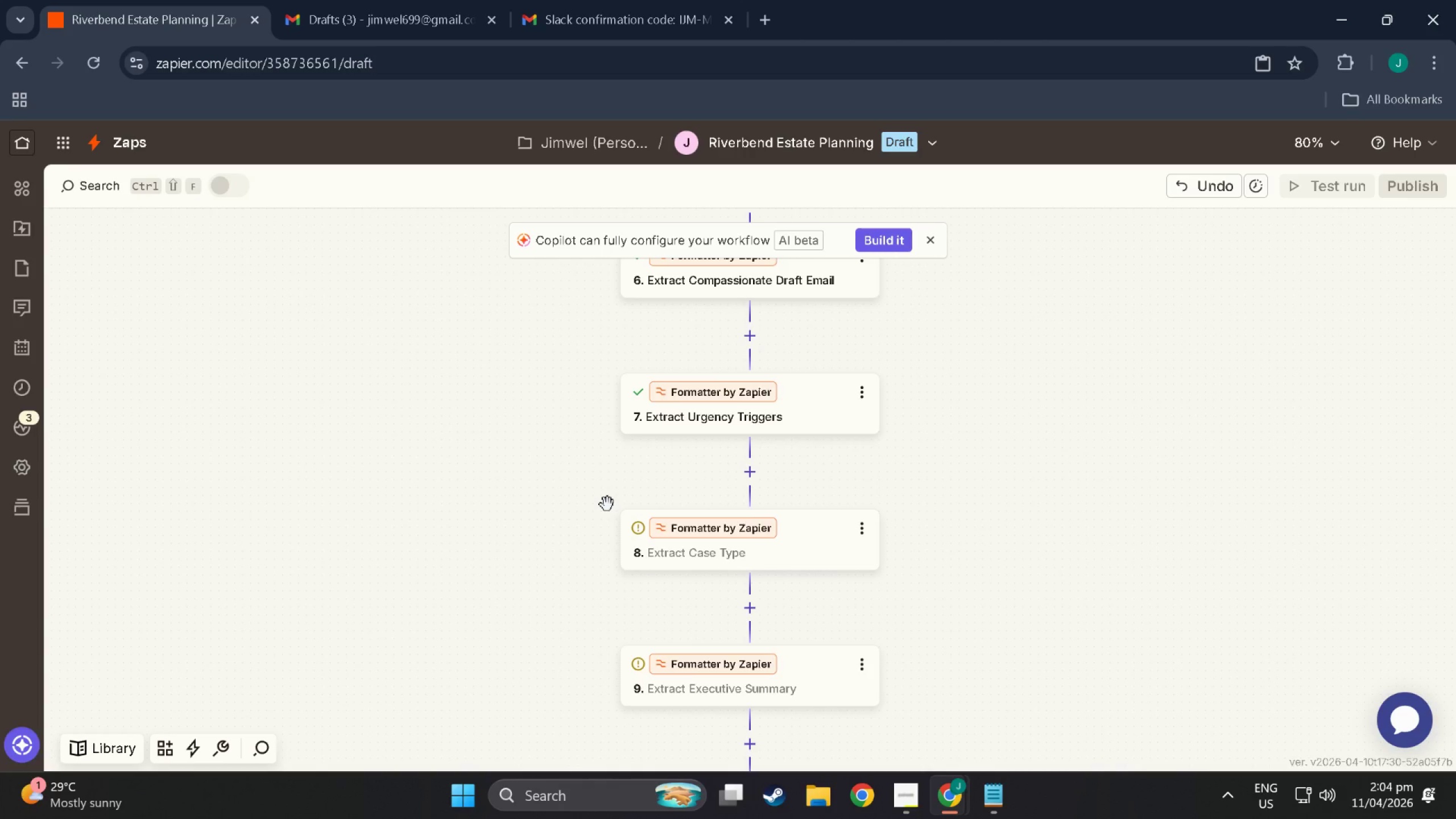 
wait(50.46)
 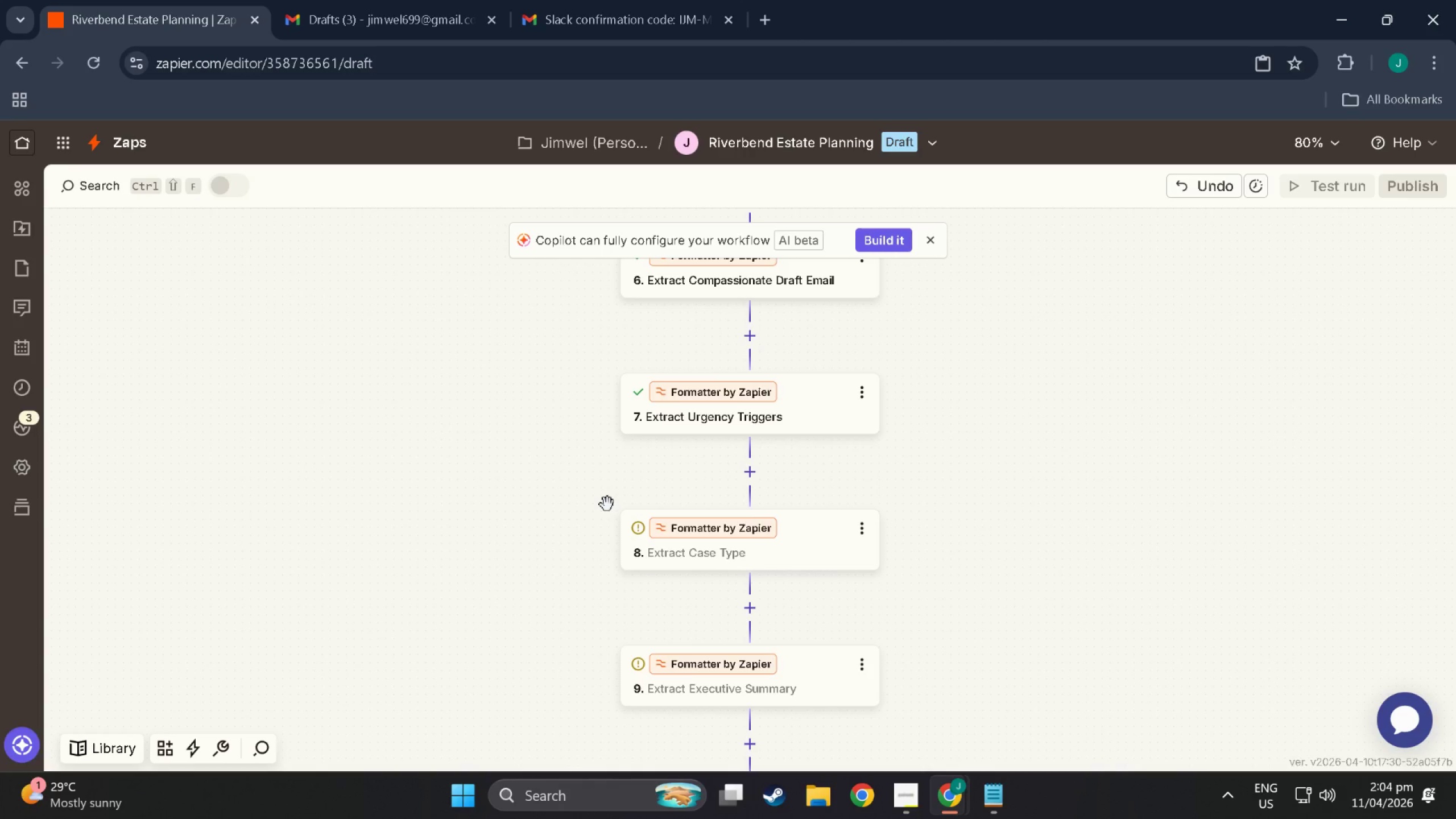 
left_click([859, 526])
 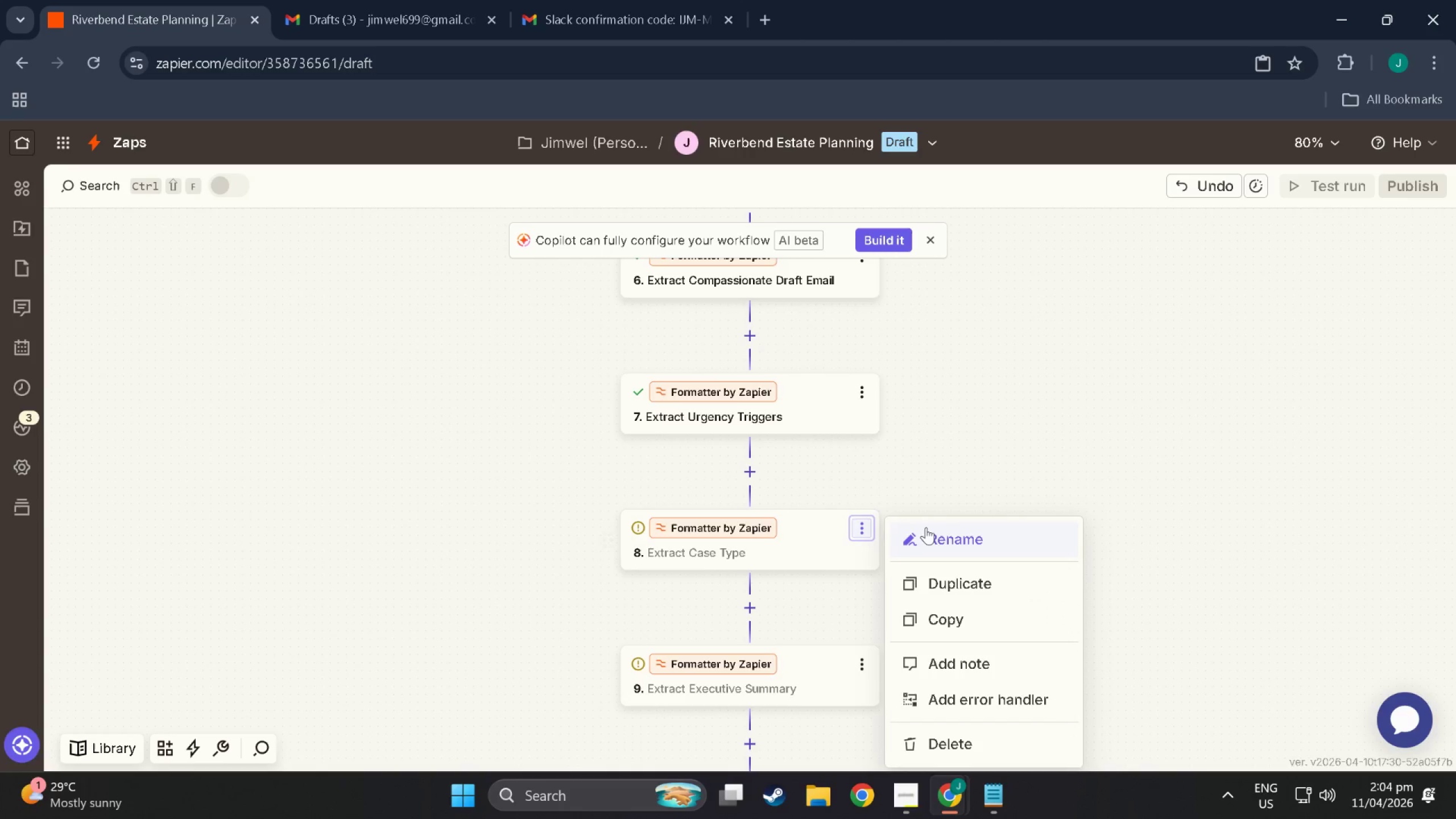 
left_click([928, 530])
 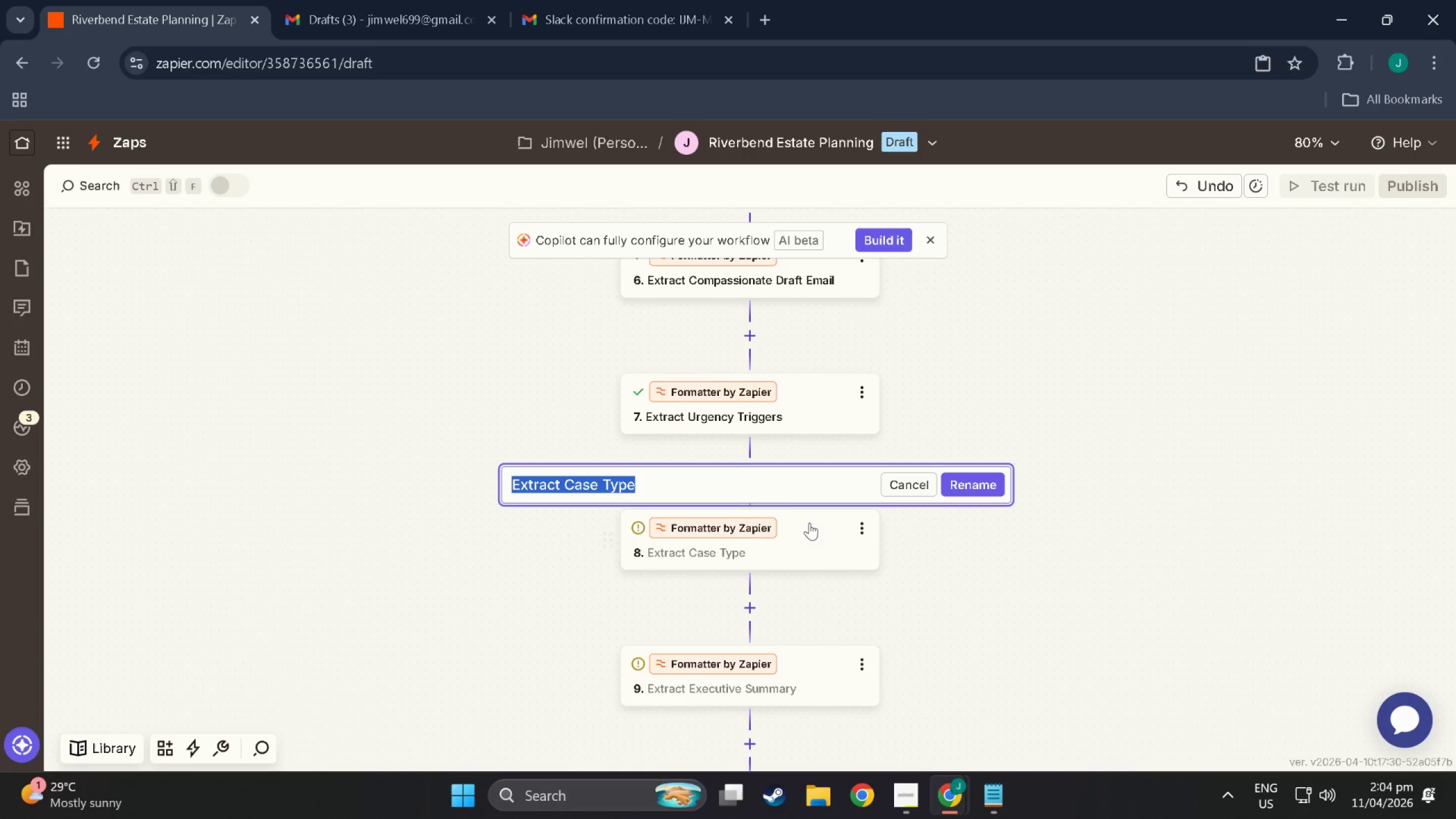 
left_click([809, 539])
 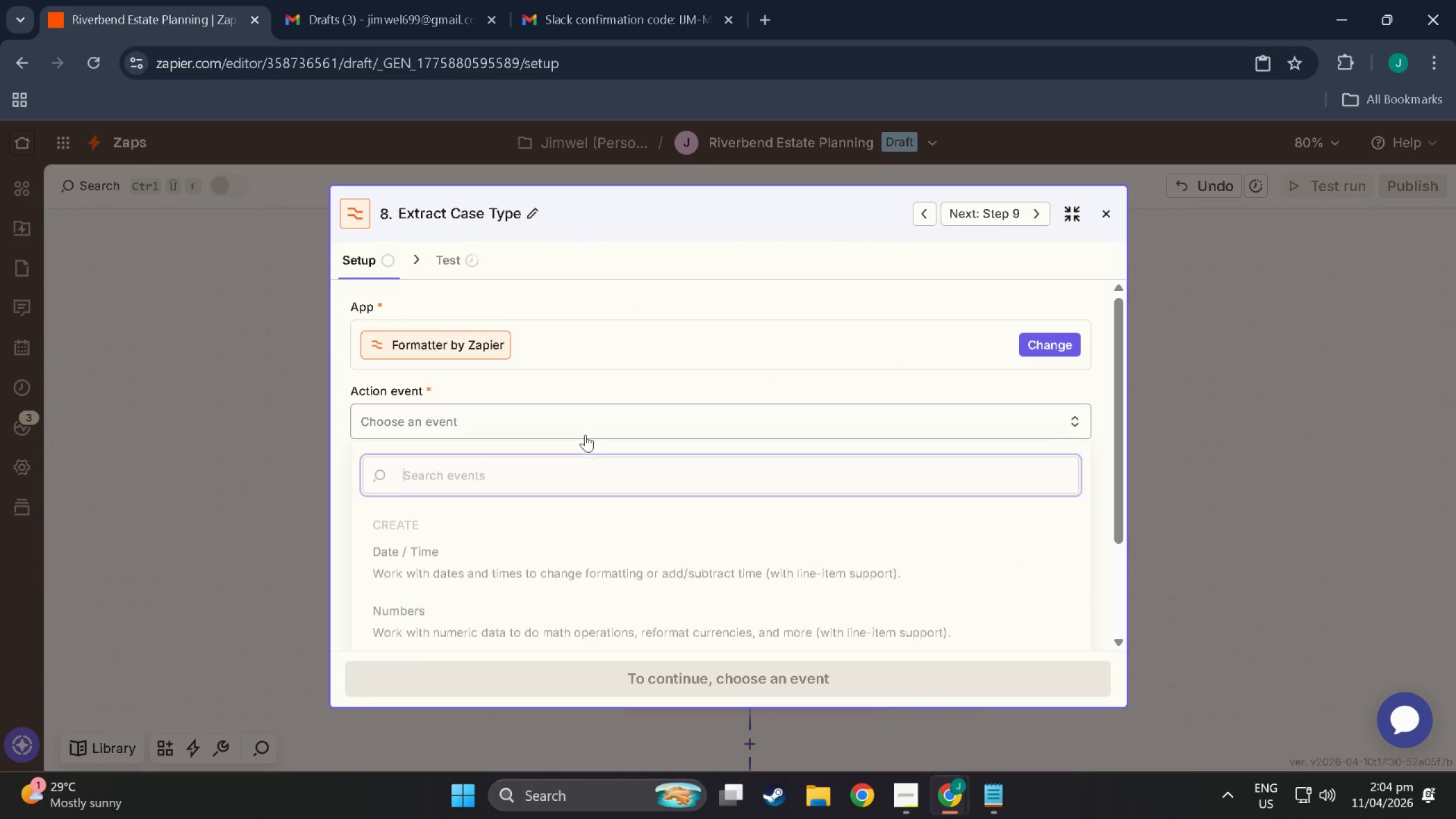 
wait(5.54)
 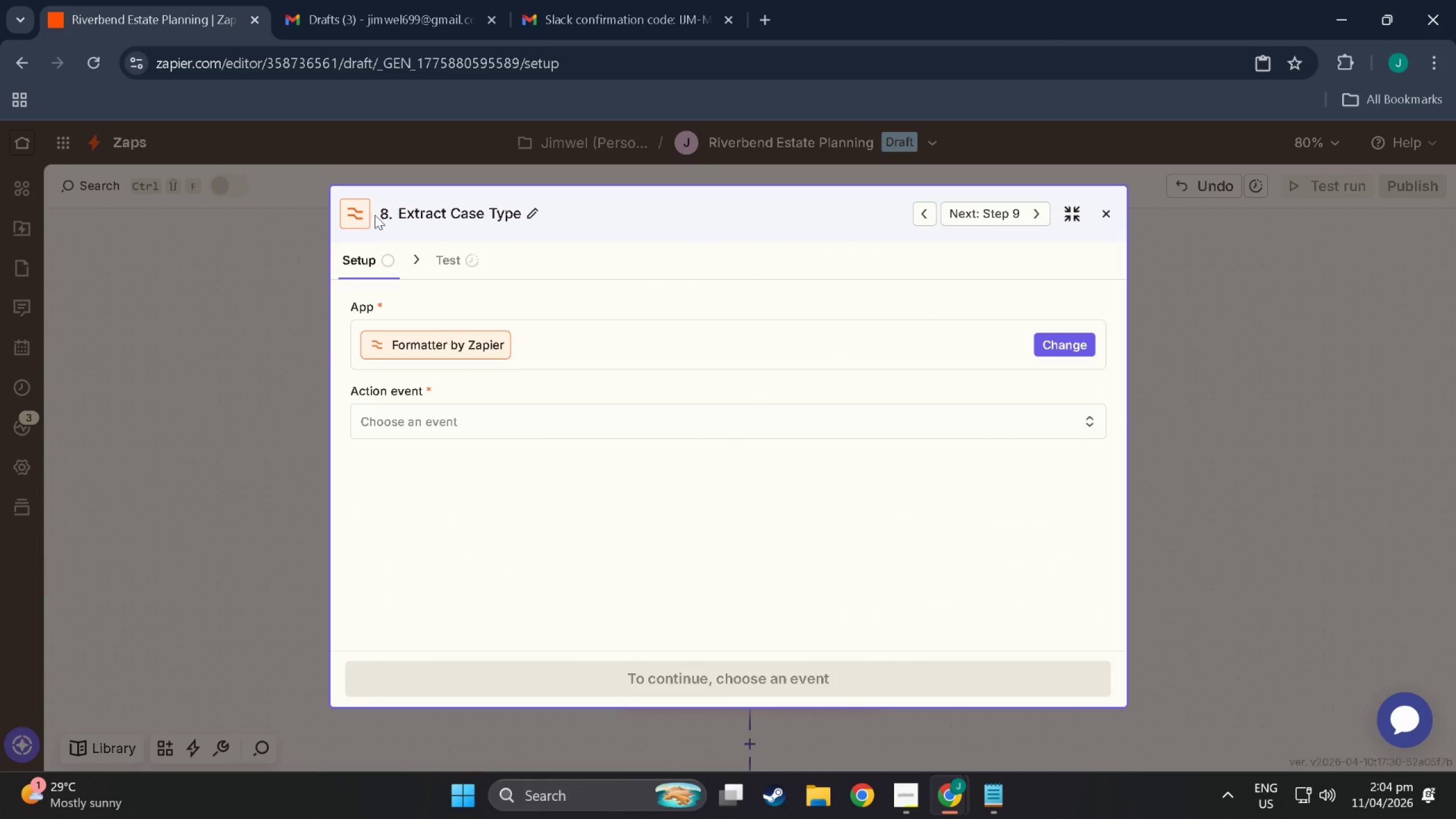 
left_click([1101, 210])
 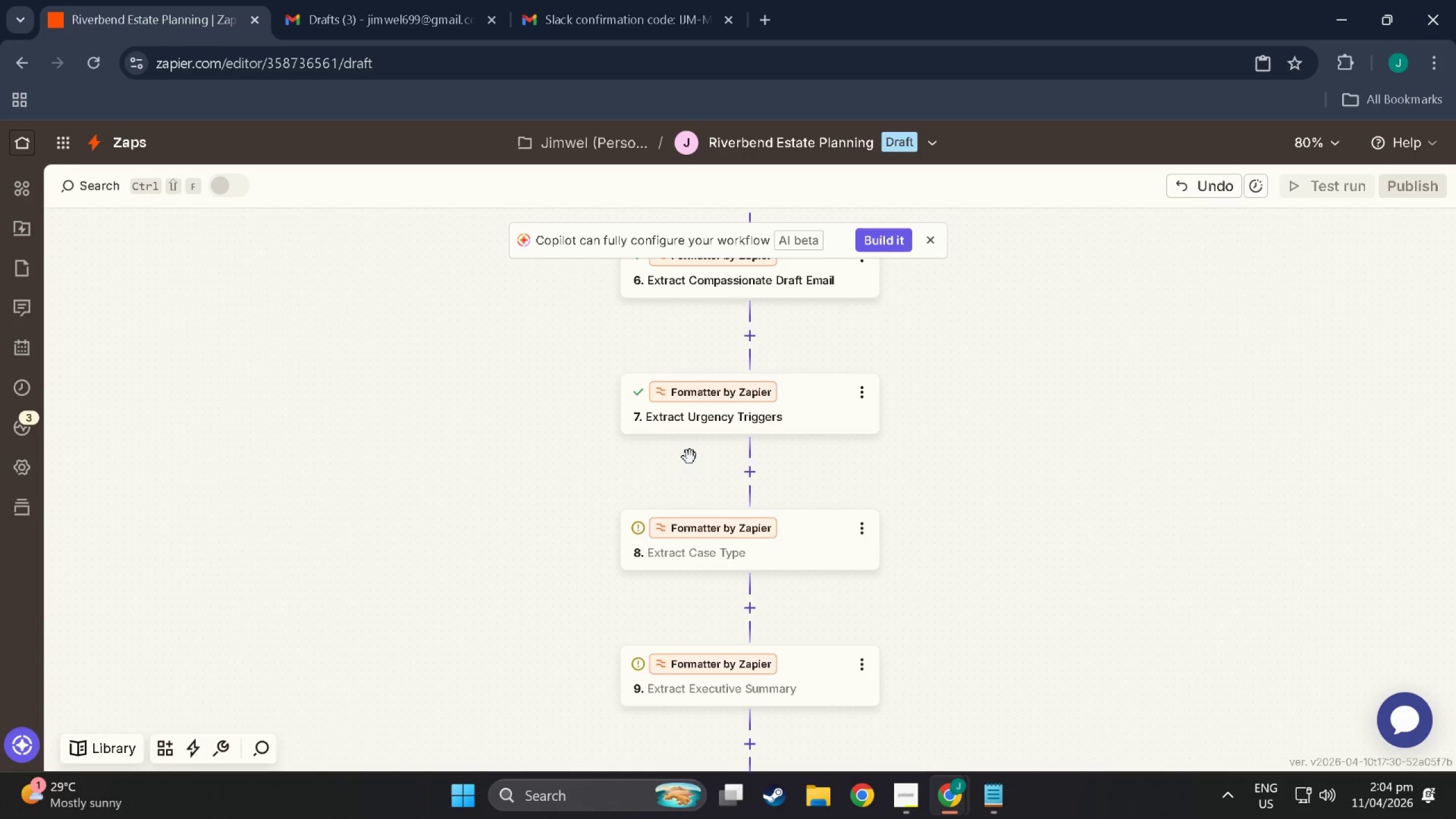 
left_click([733, 427])
 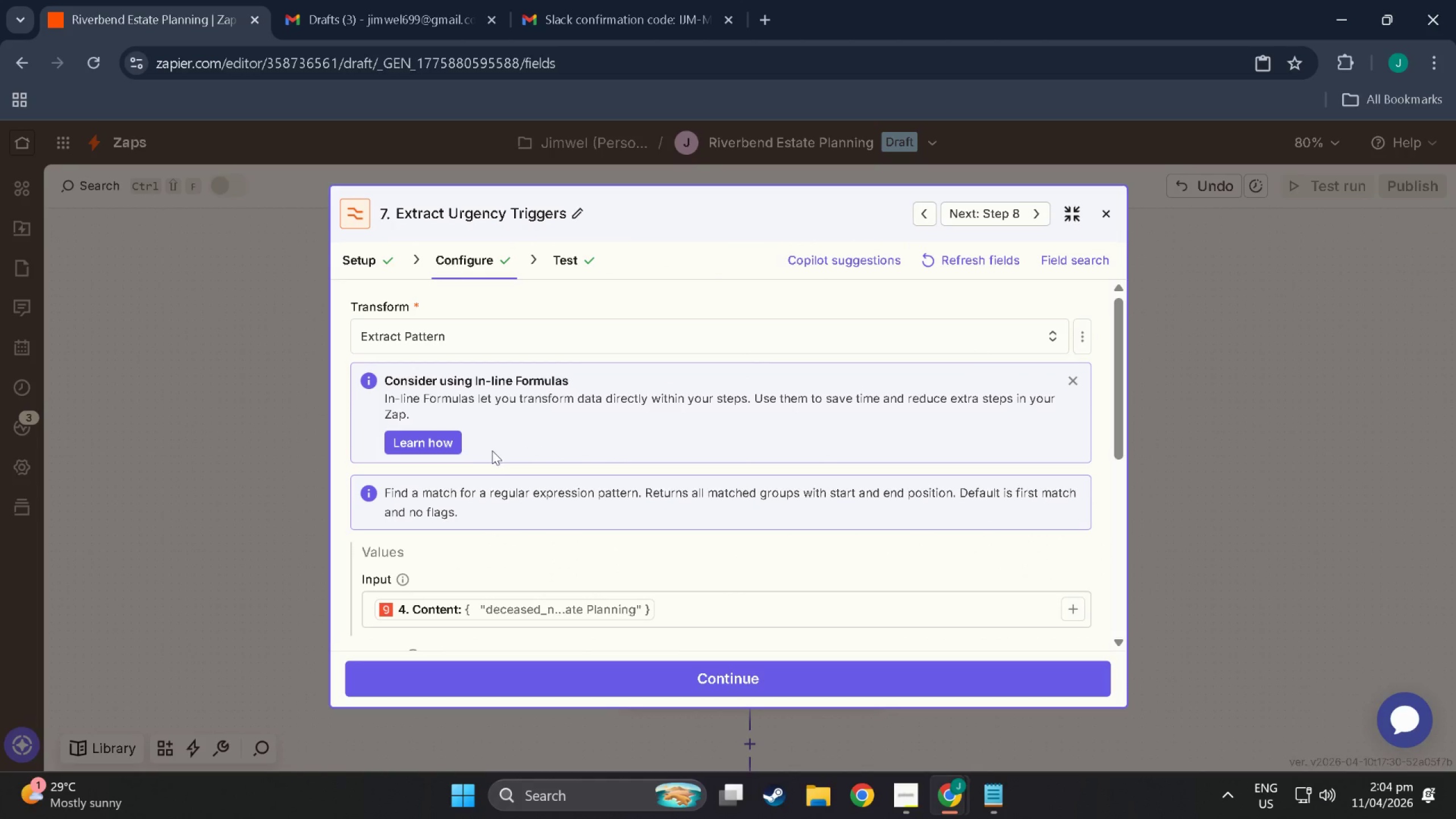 
scroll: coordinate [489, 555], scroll_direction: down, amount: 8.0
 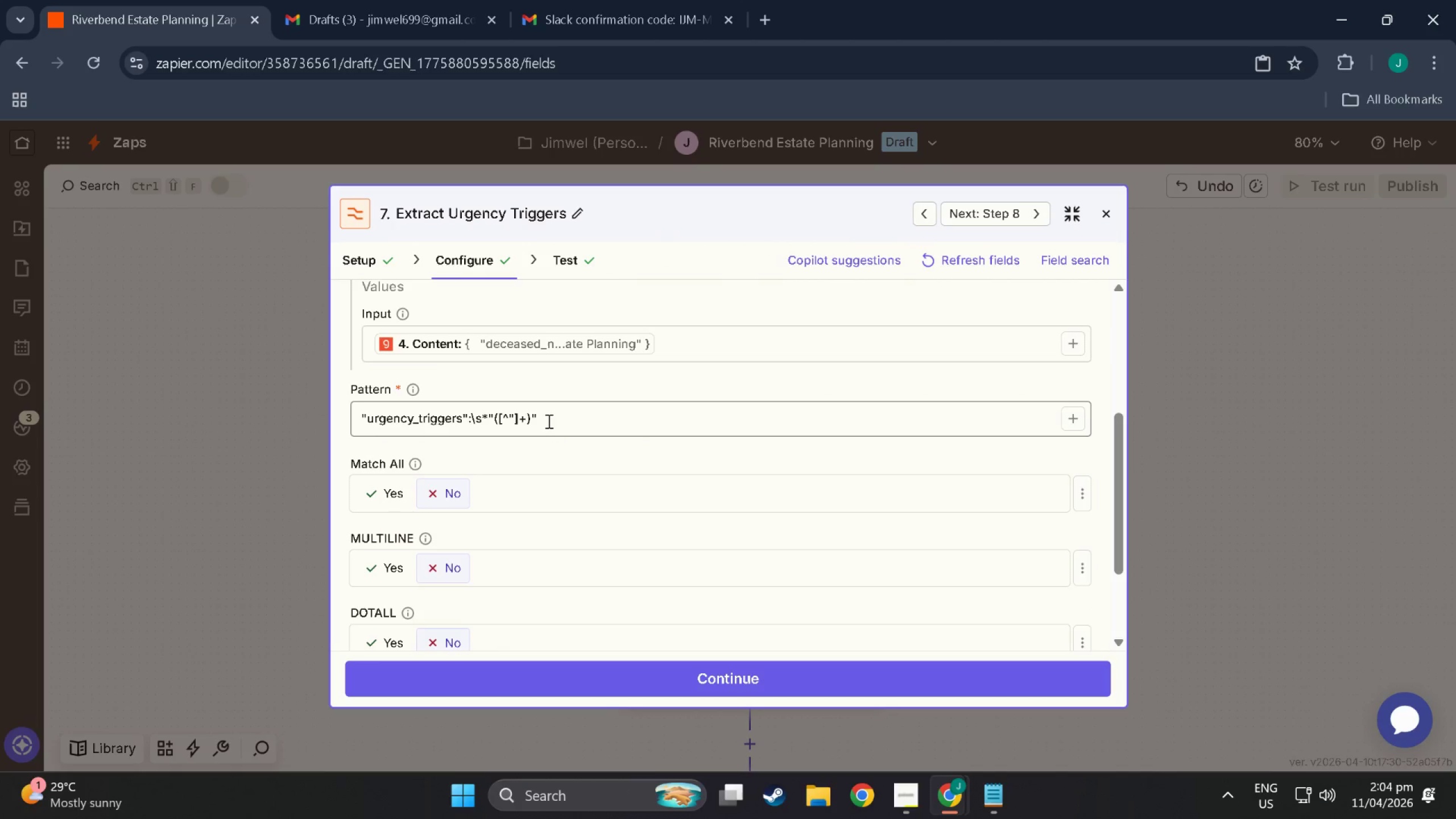 
left_click_drag(start_coordinate=[544, 419], to_coordinate=[470, 417])
 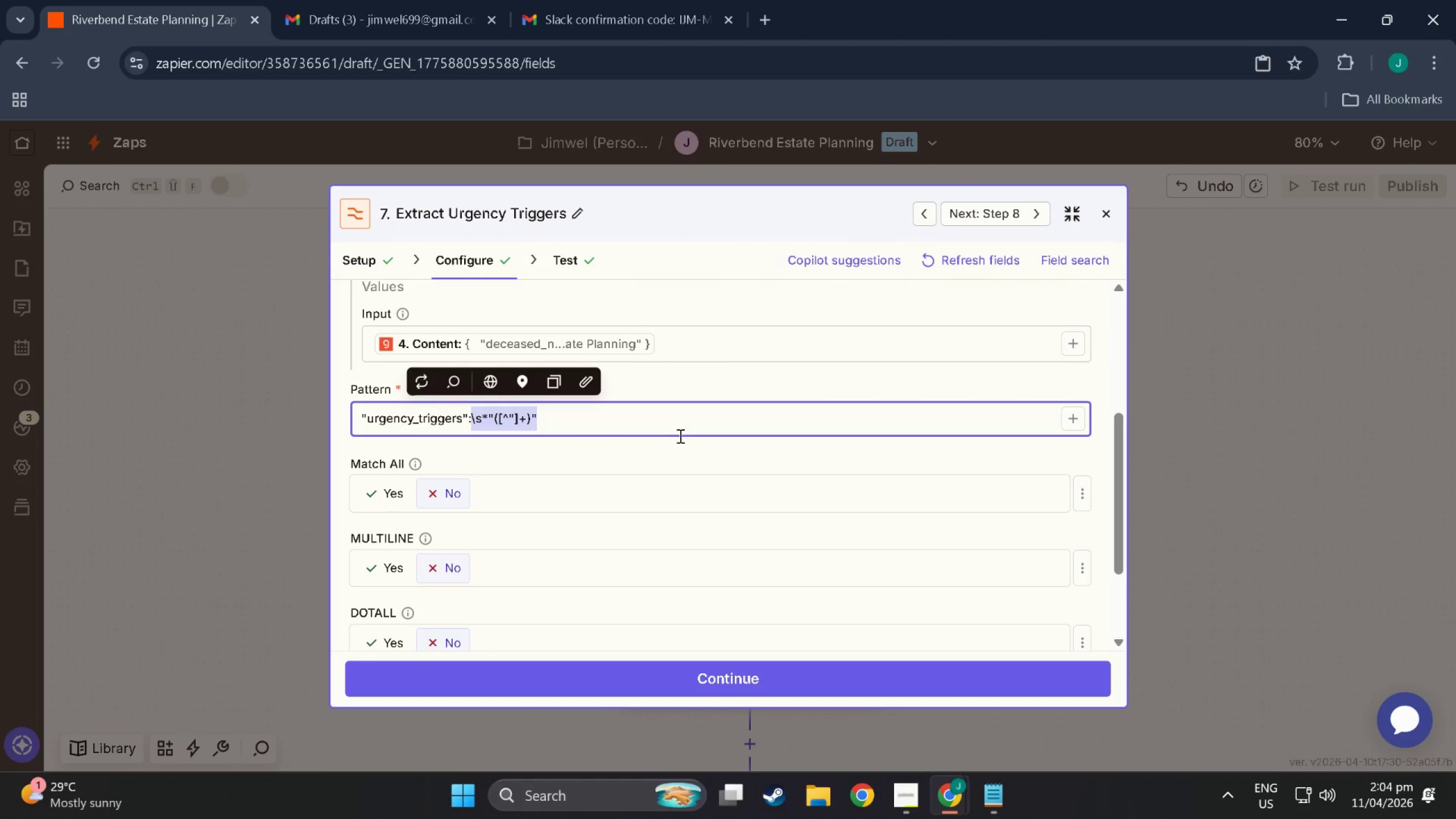 
key(Backspace)
 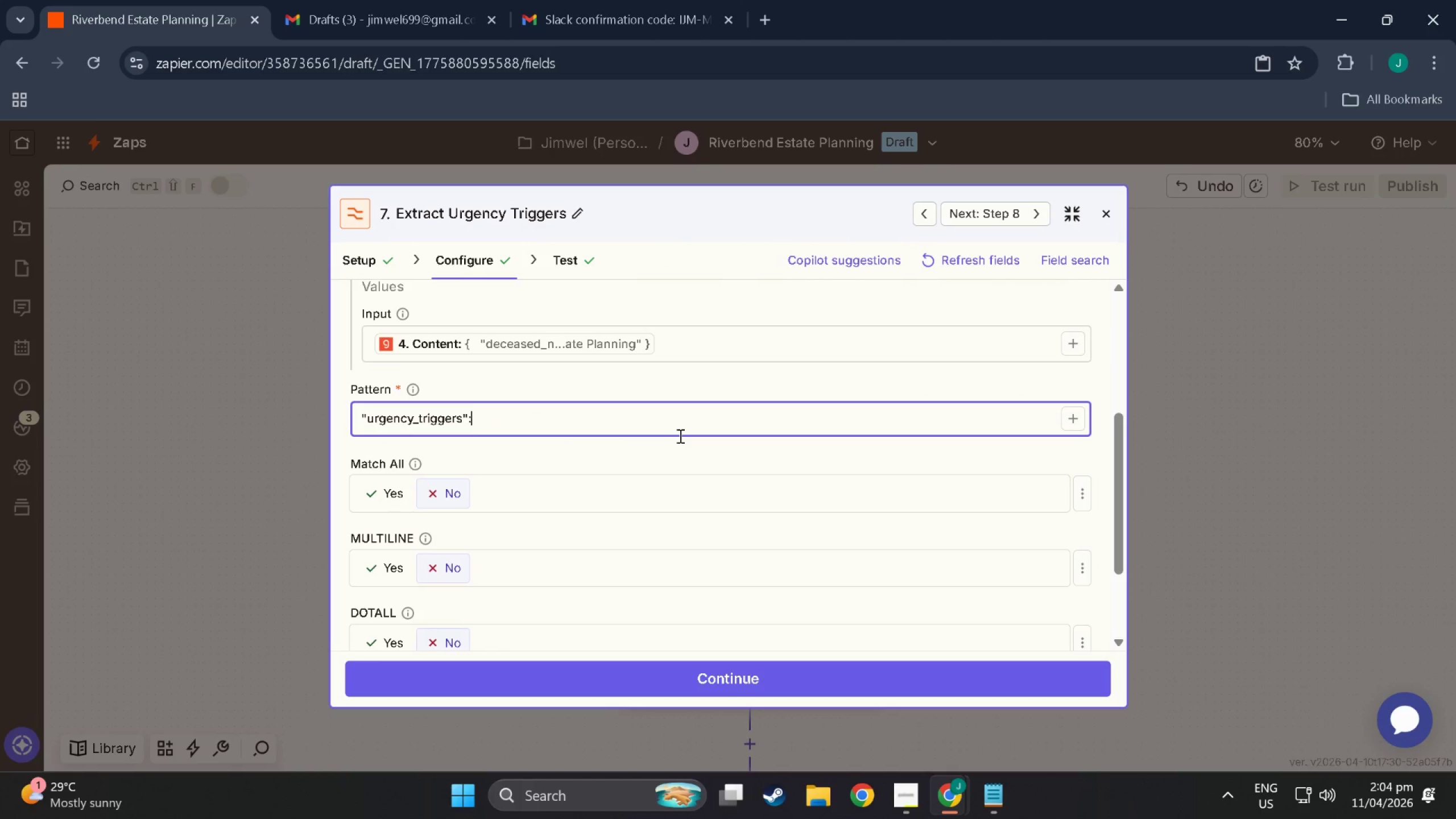 
wait(8.19)
 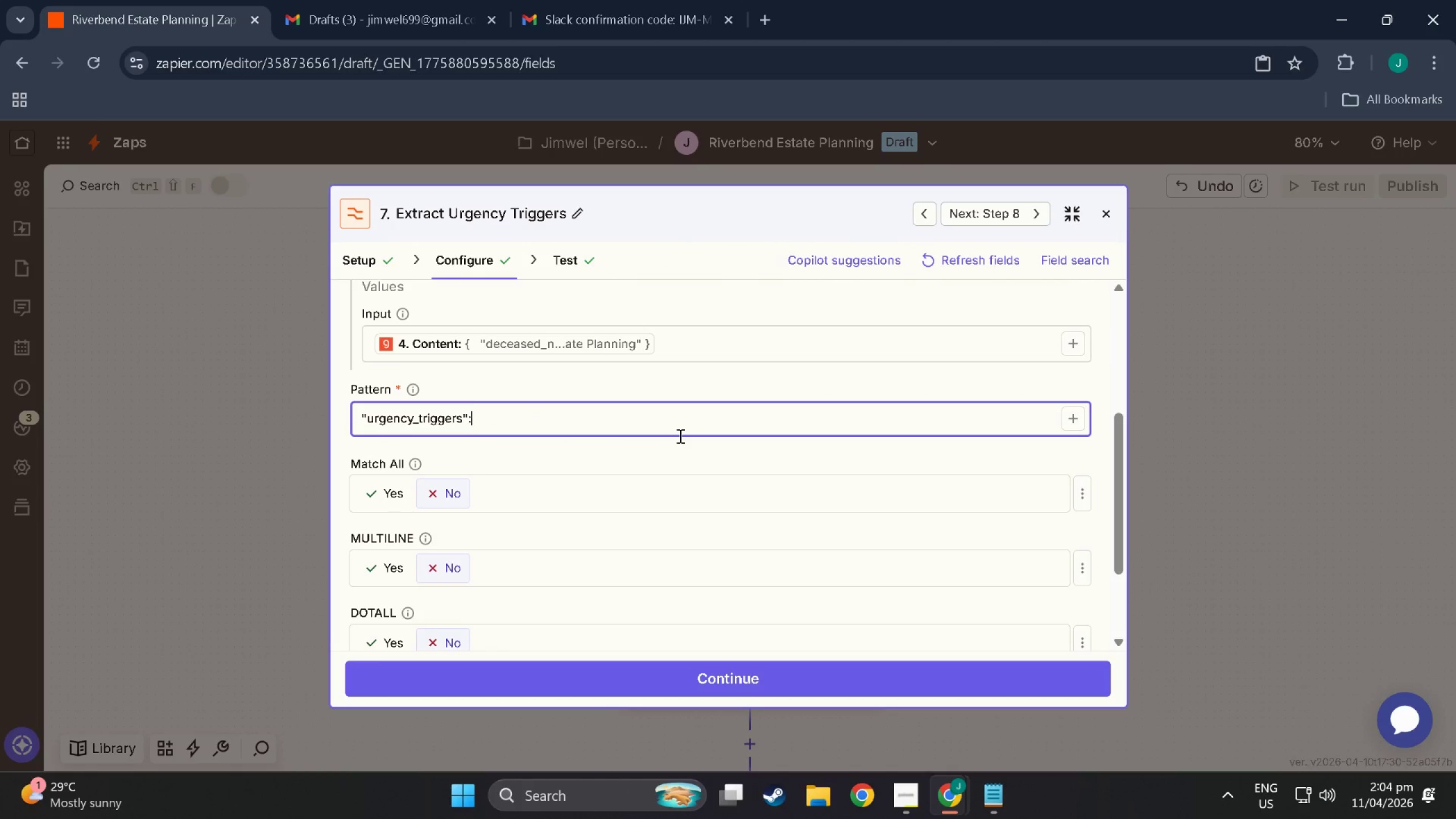 
type(\s*)
 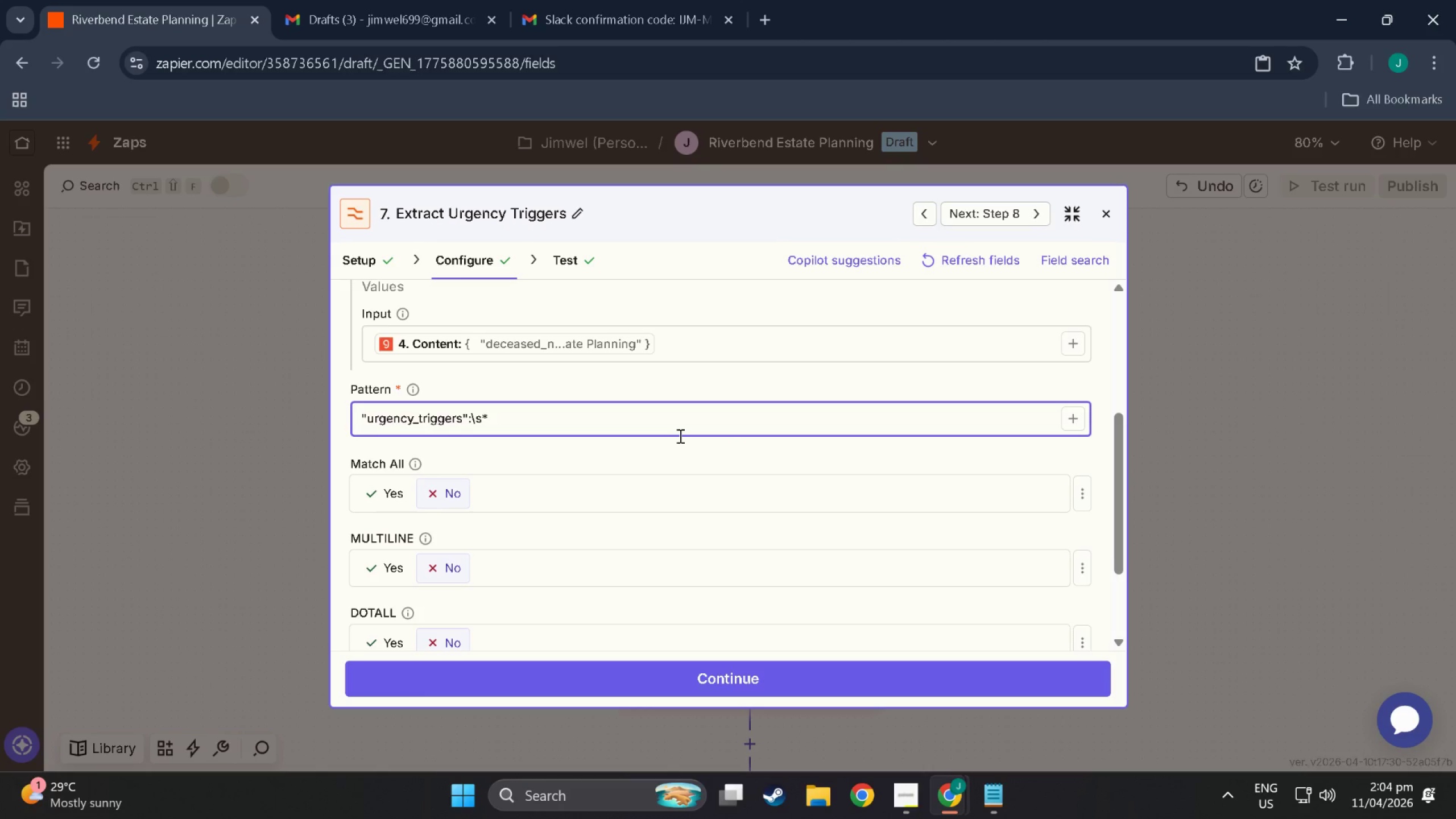 
key(Shift+9)
 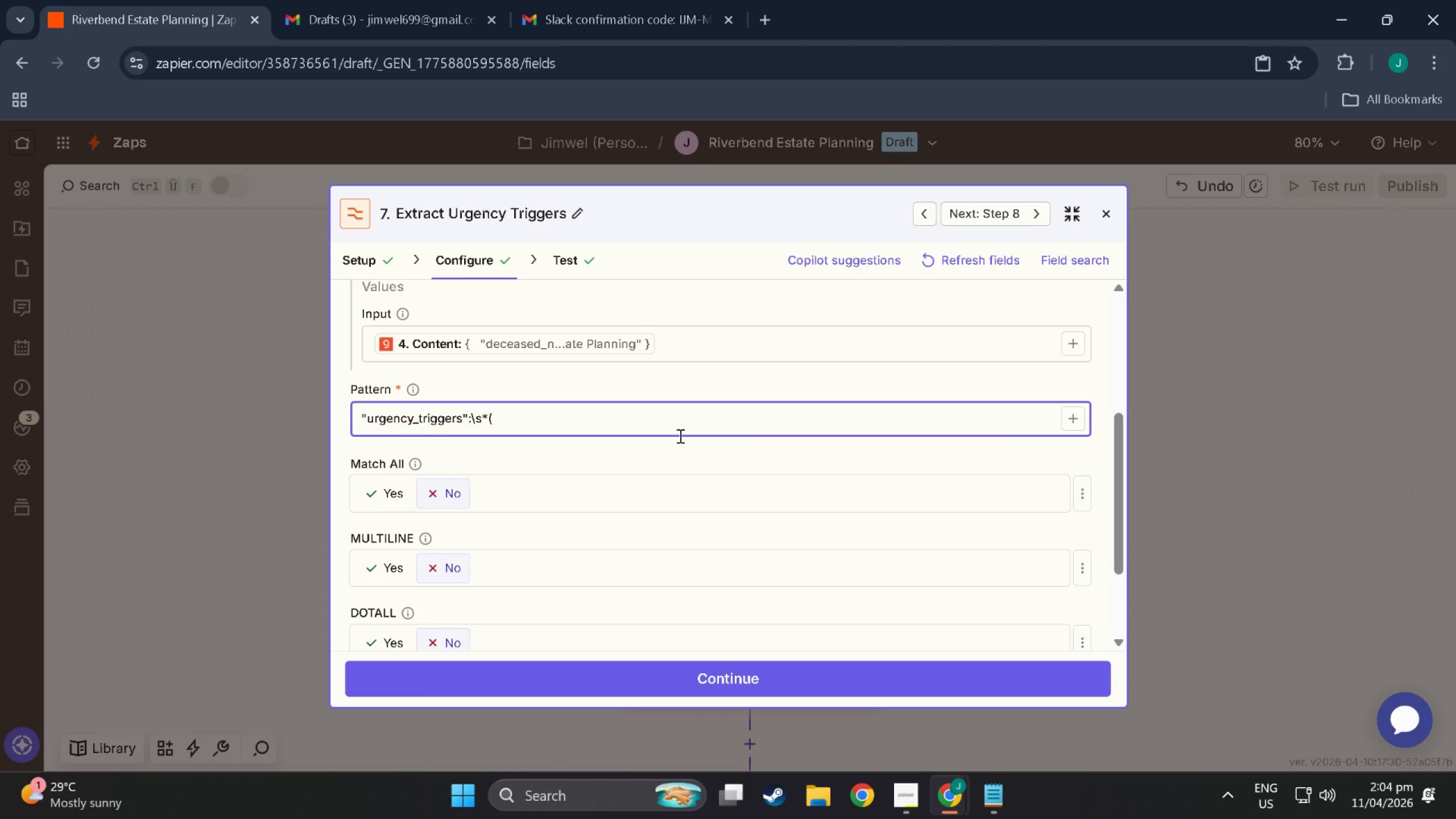 
key(Backslash)
 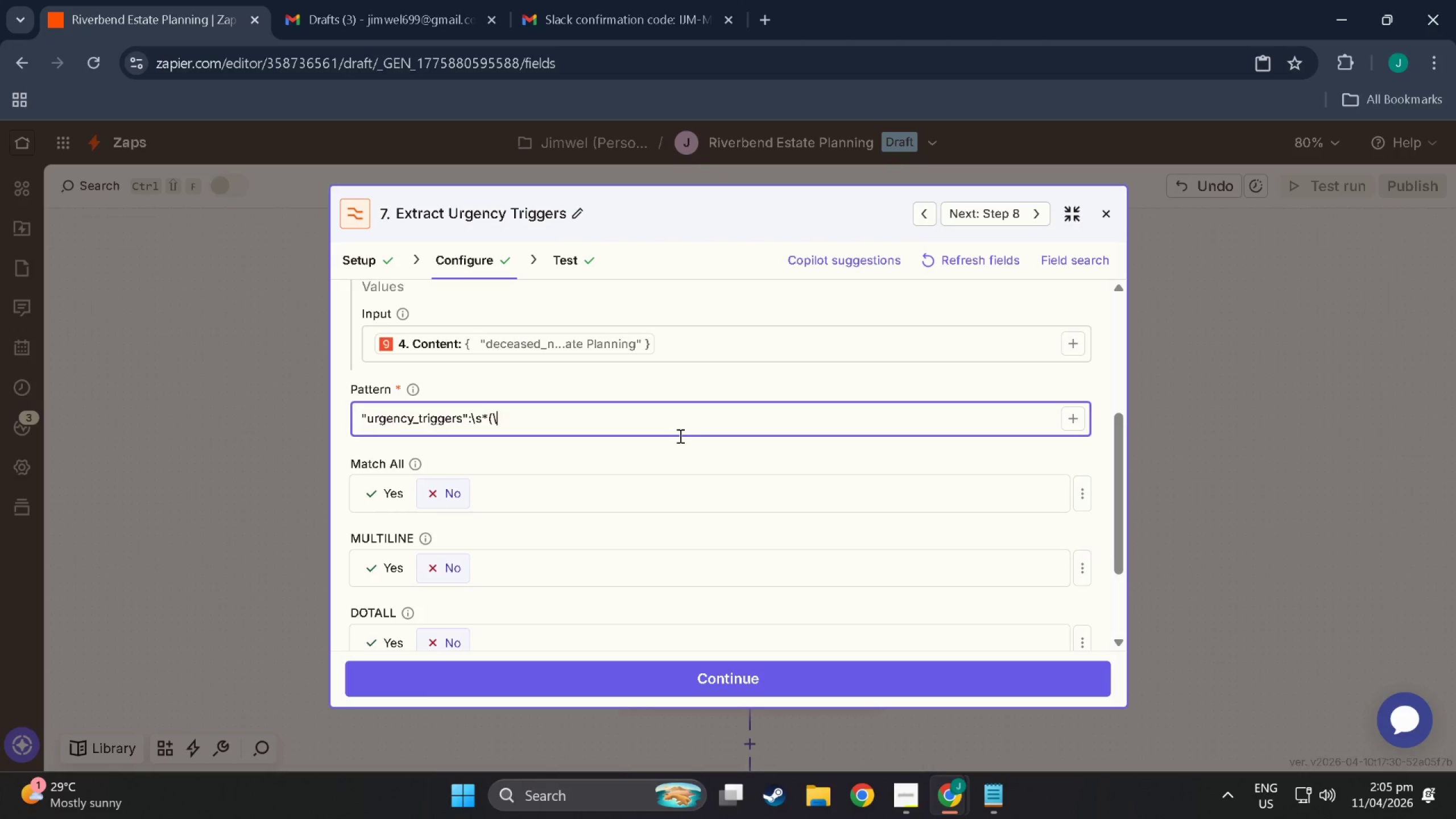 
key(D)
 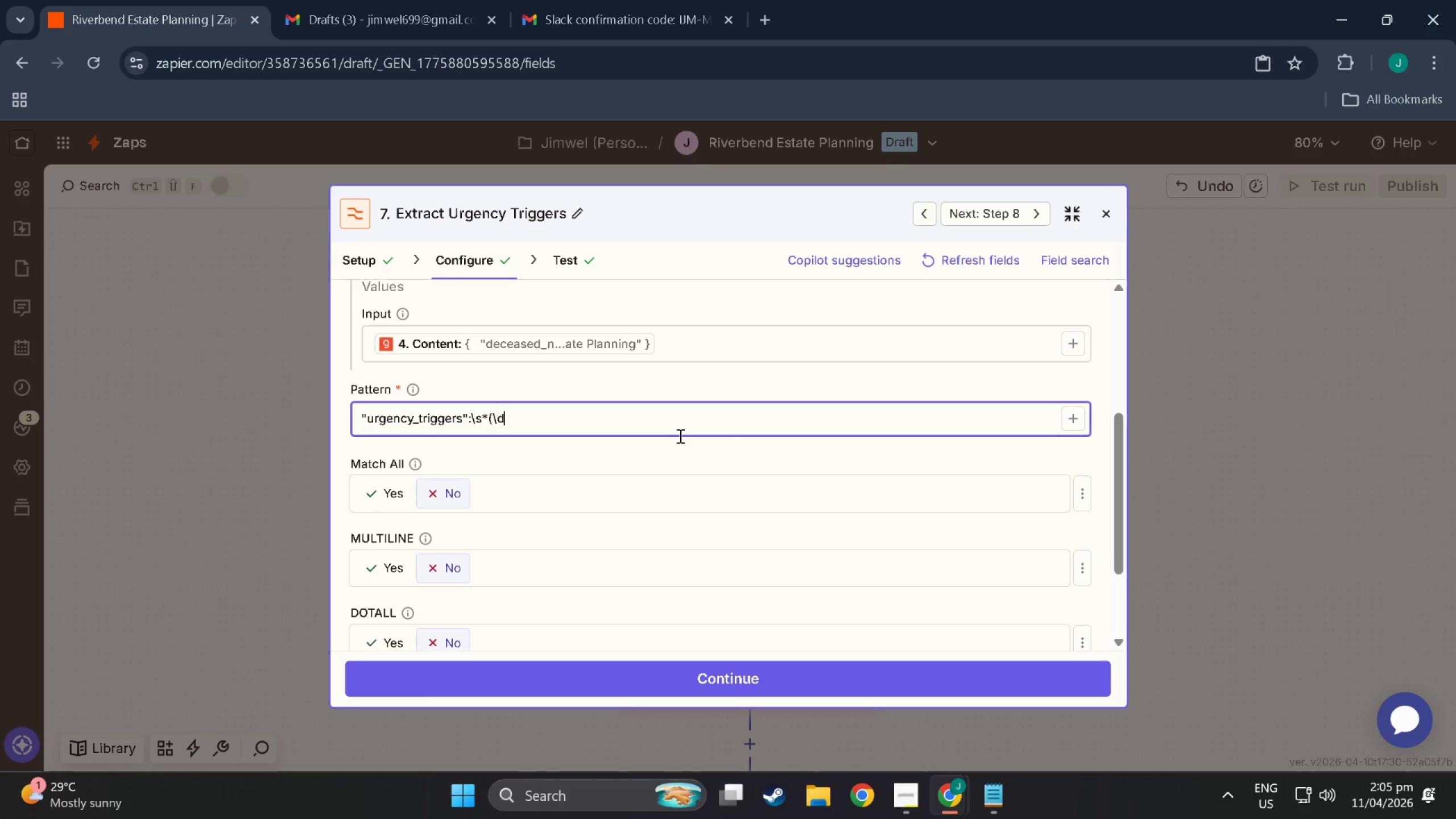 
key(Shift+Equal)
 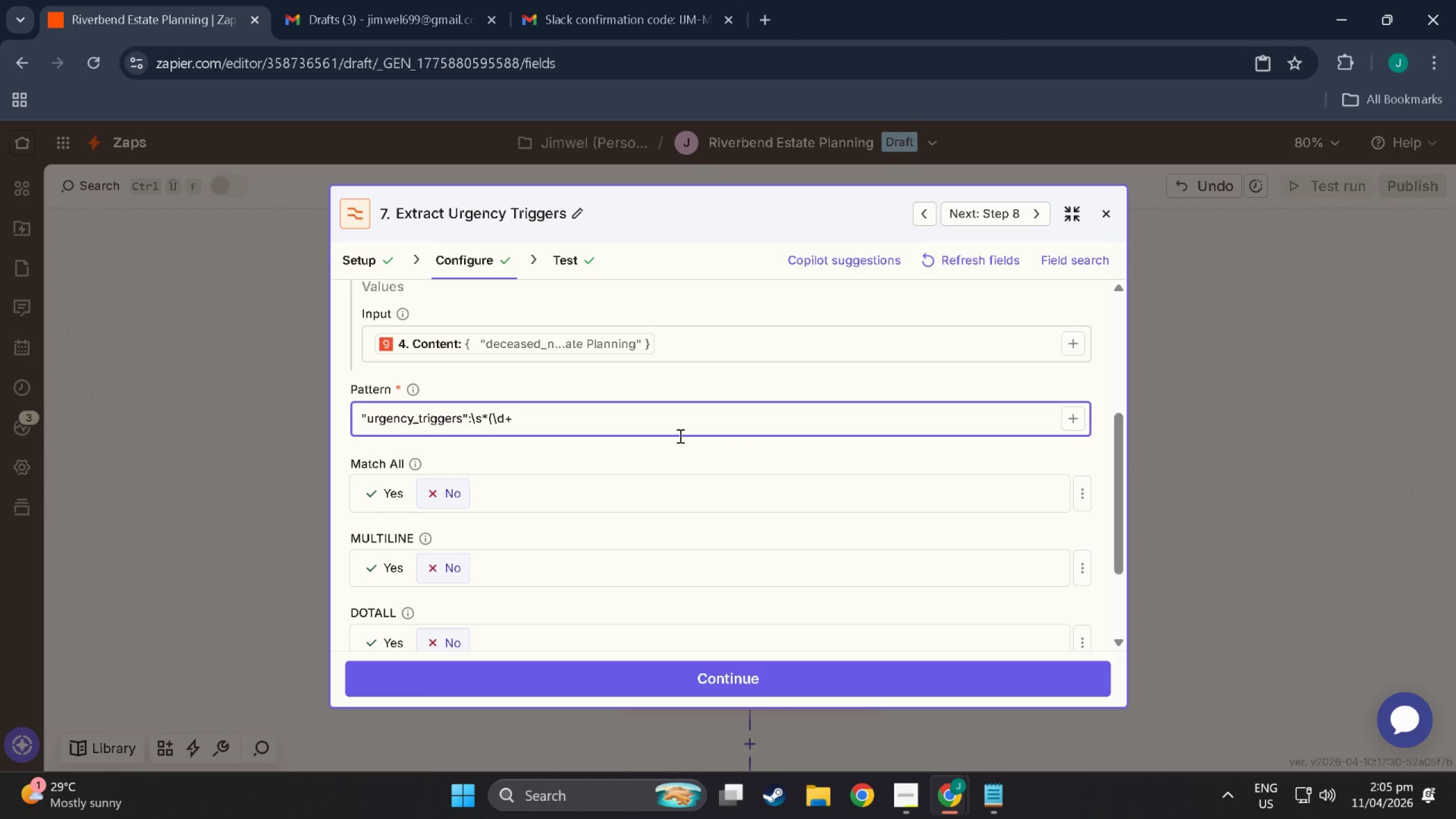 
key(Shift+0)
 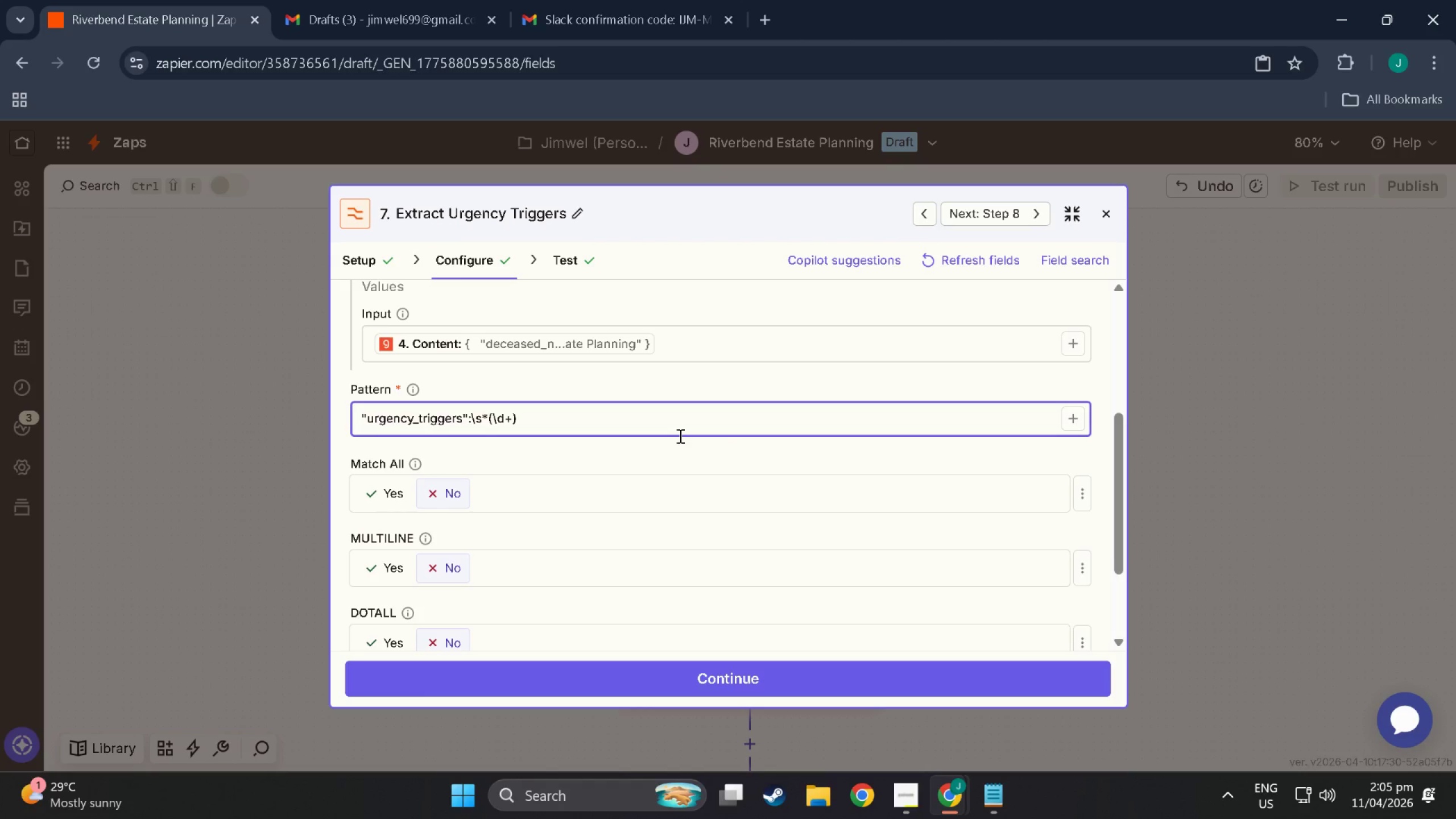 
scroll: coordinate [613, 579], scroll_direction: down, amount: 4.0
 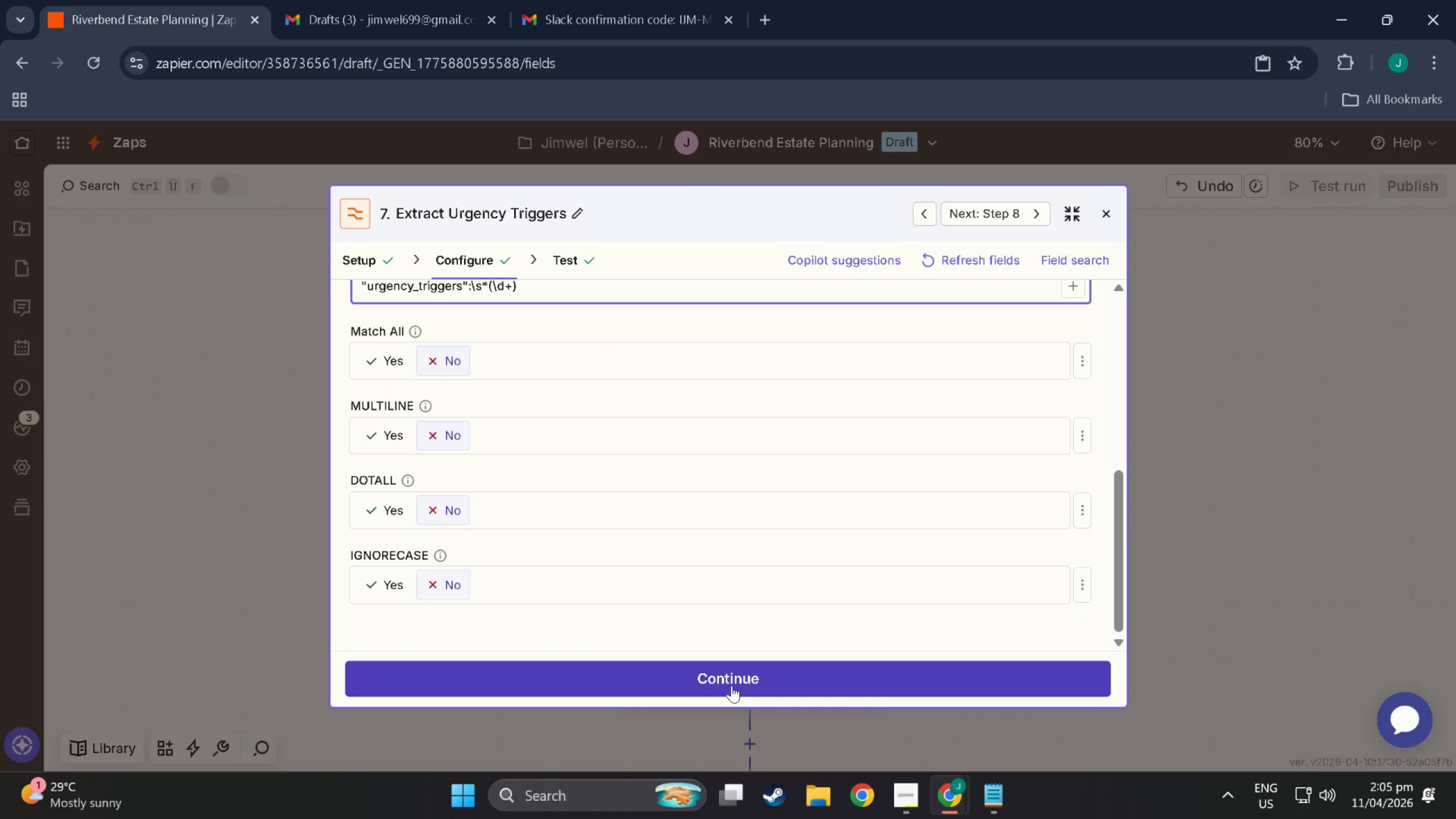 
scroll: coordinate [644, 482], scroll_direction: up, amount: 6.0
 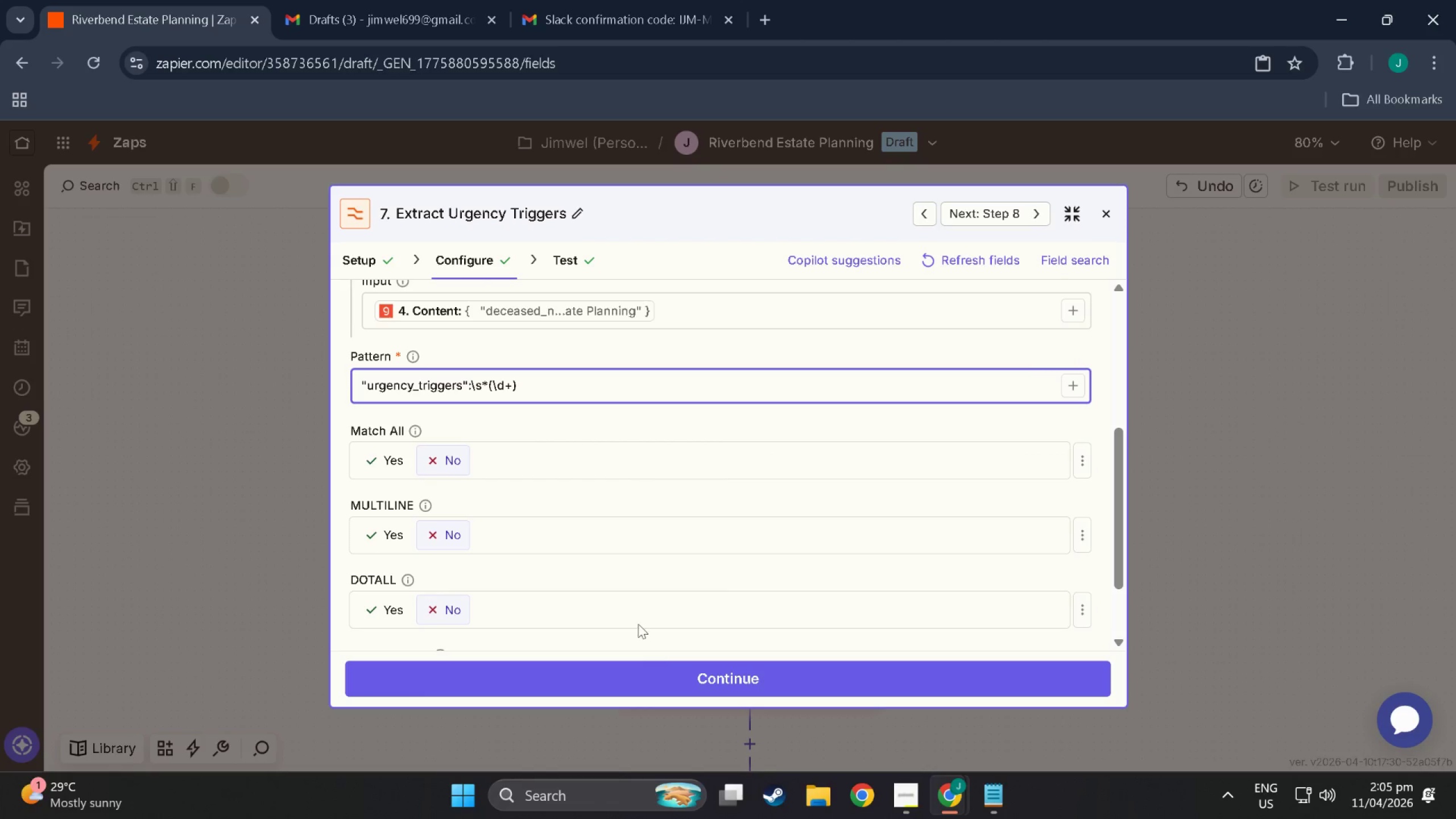 
left_click([697, 685])
 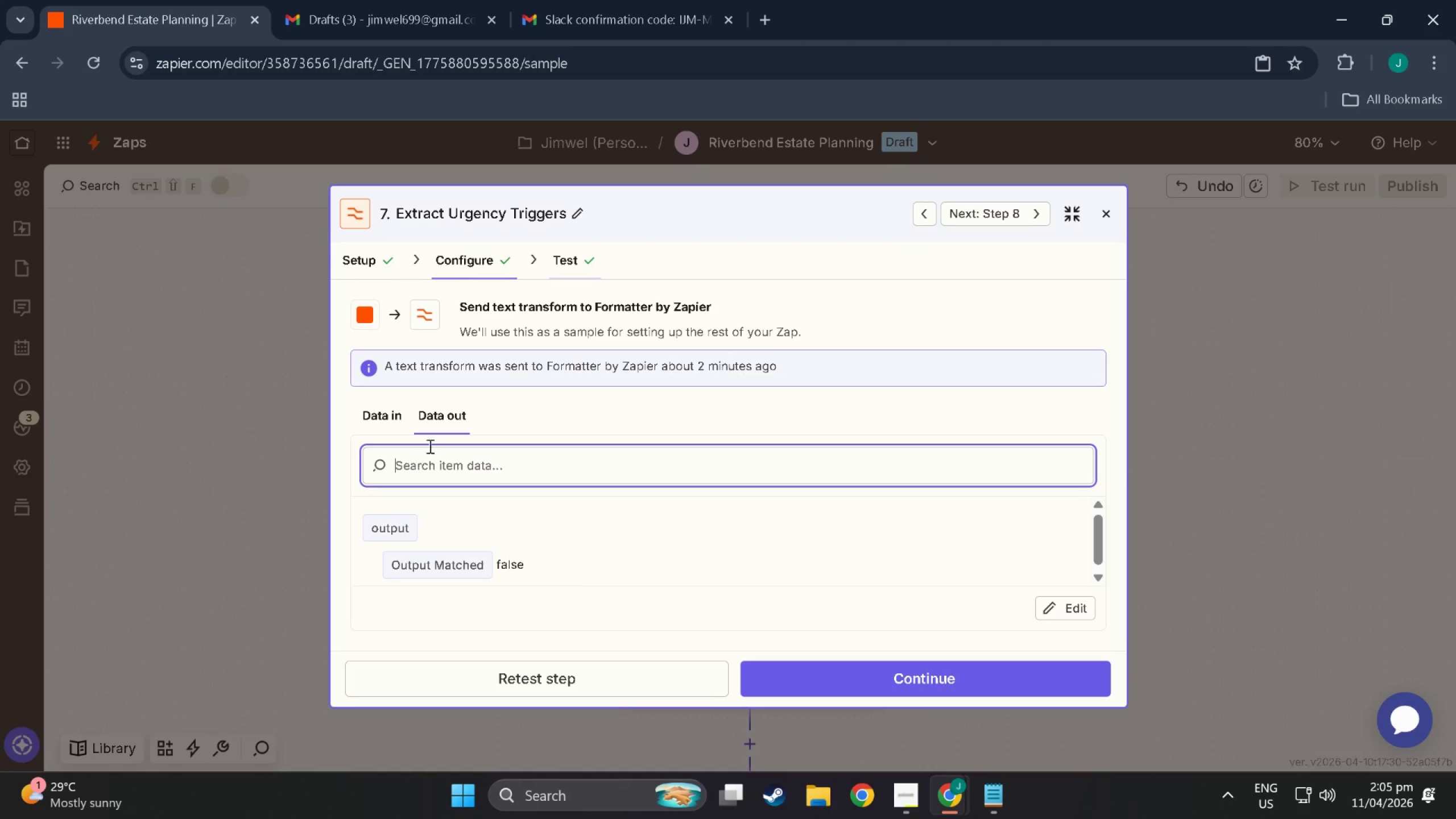 
scroll: coordinate [755, 657], scroll_direction: down, amount: 2.0
 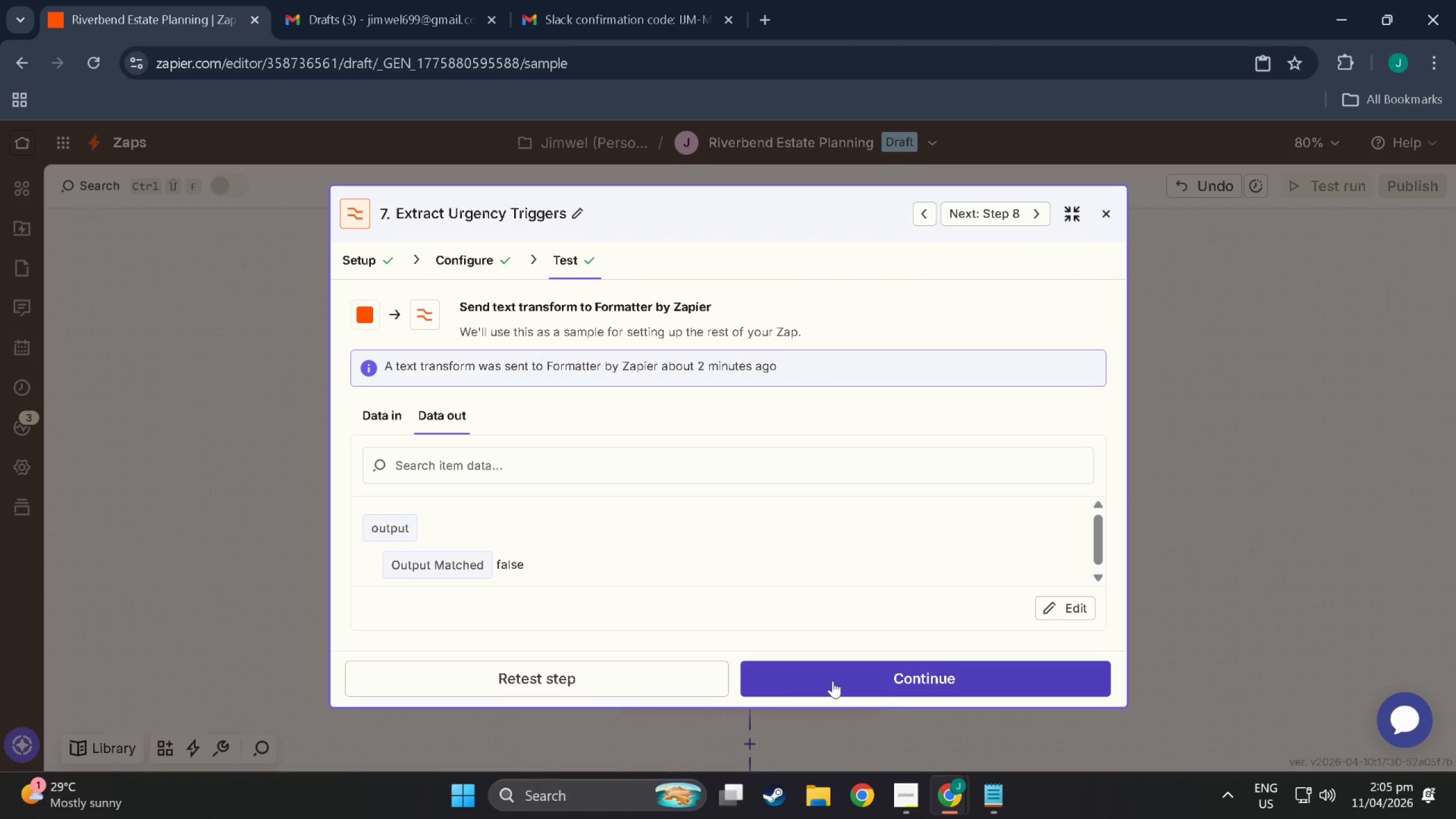 
left_click([583, 683])
 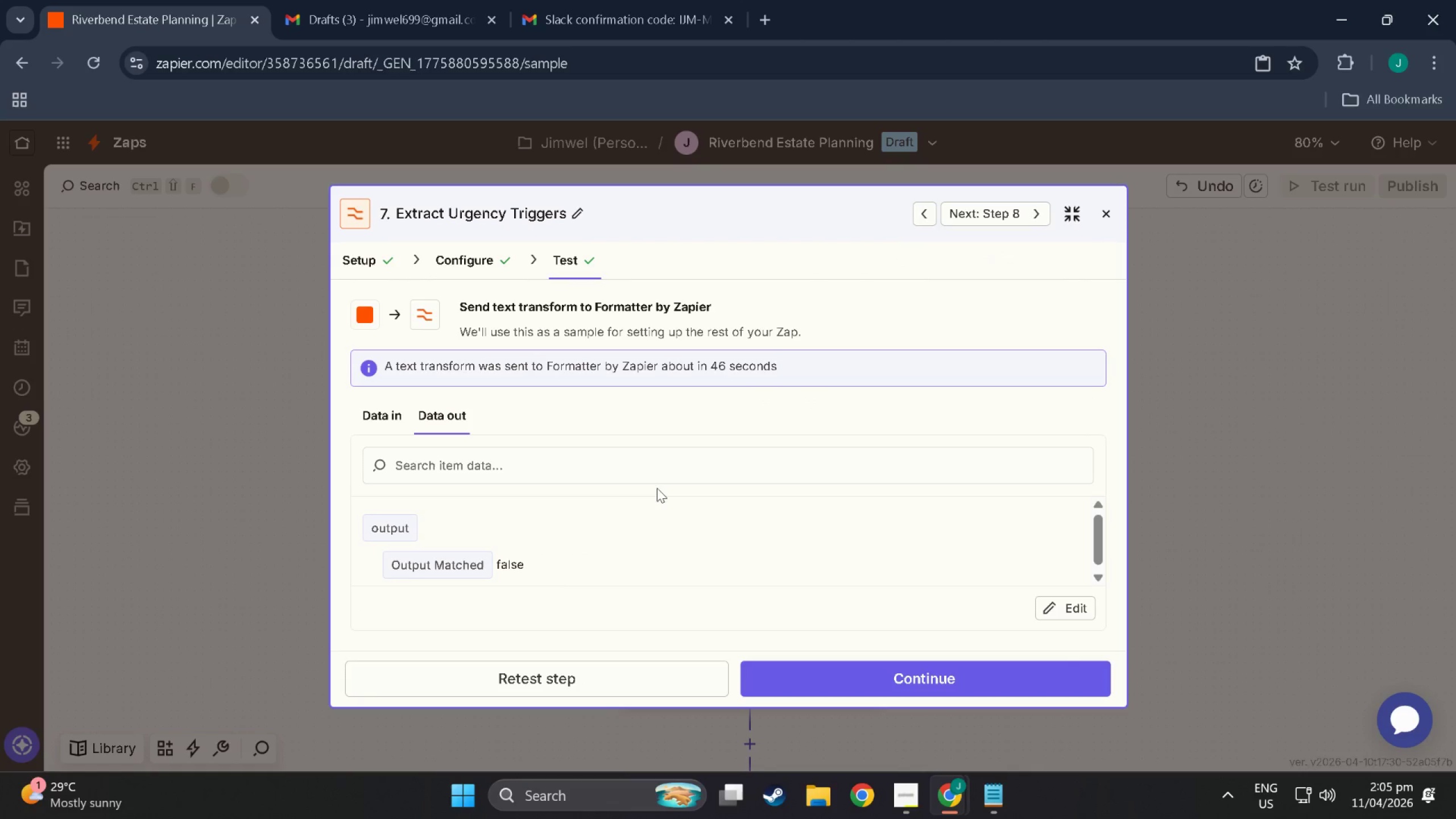 
left_click([601, 689])
 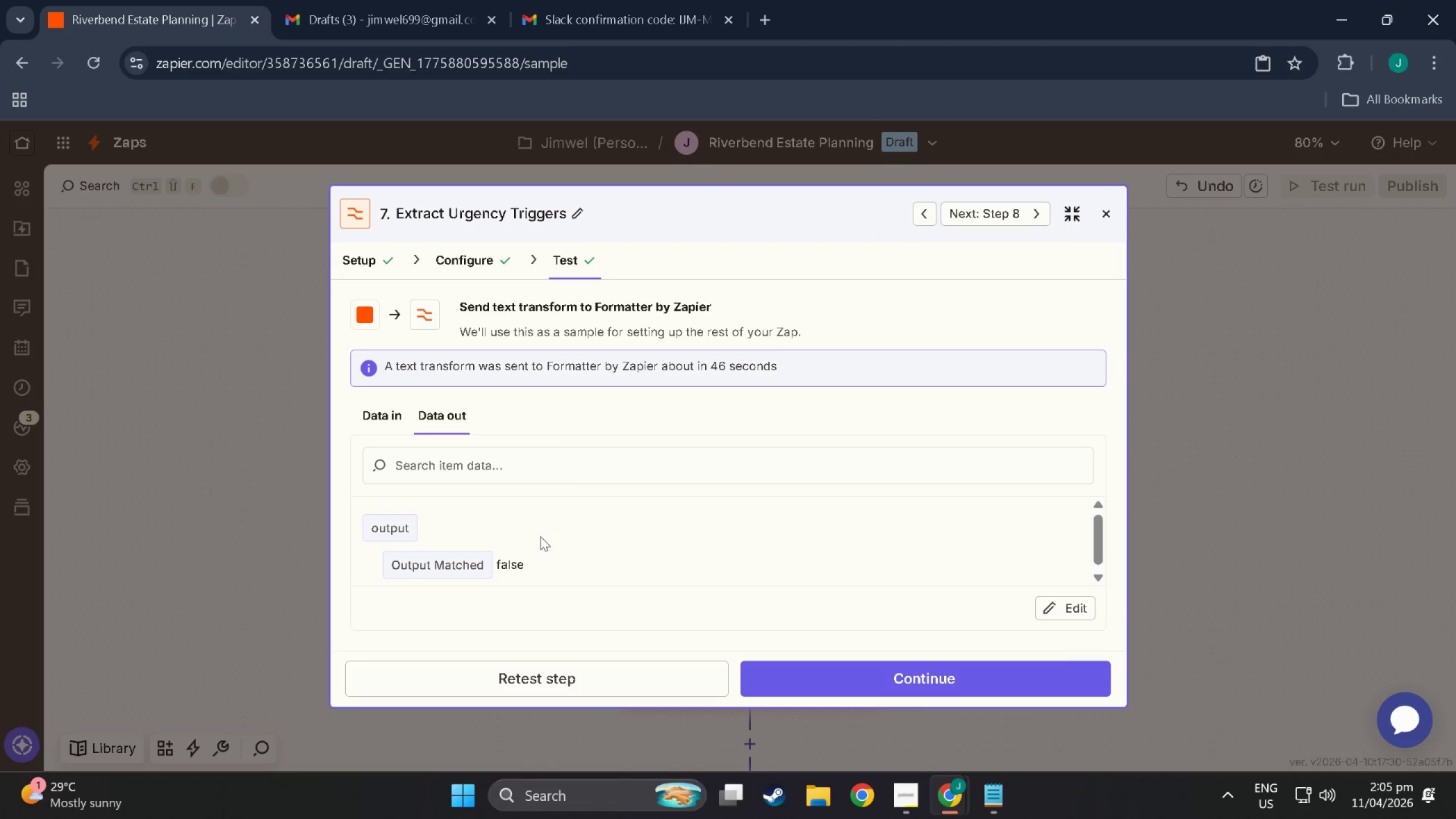 
scroll: coordinate [540, 539], scroll_direction: down, amount: 3.0
 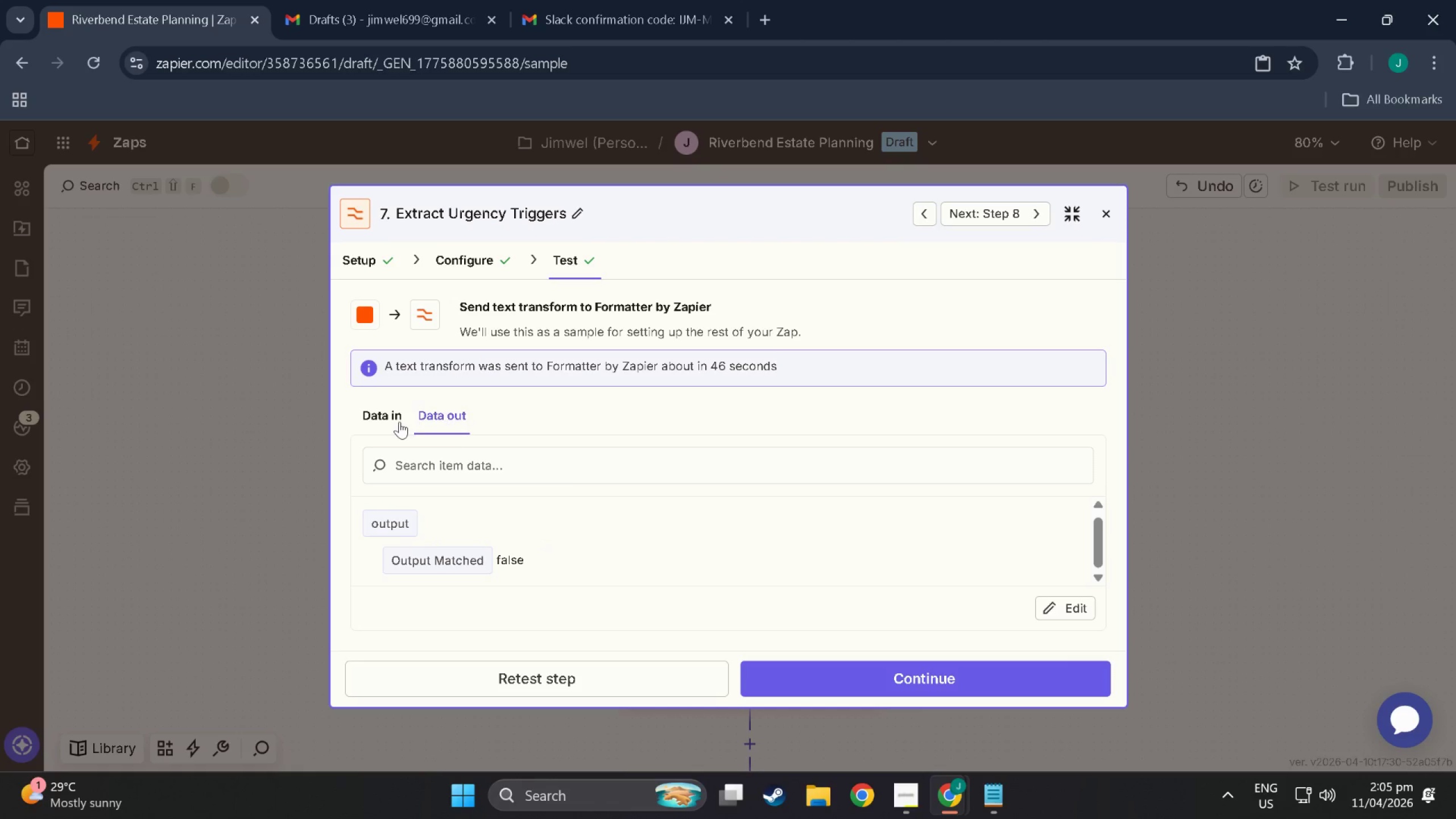 
left_click([399, 420])
 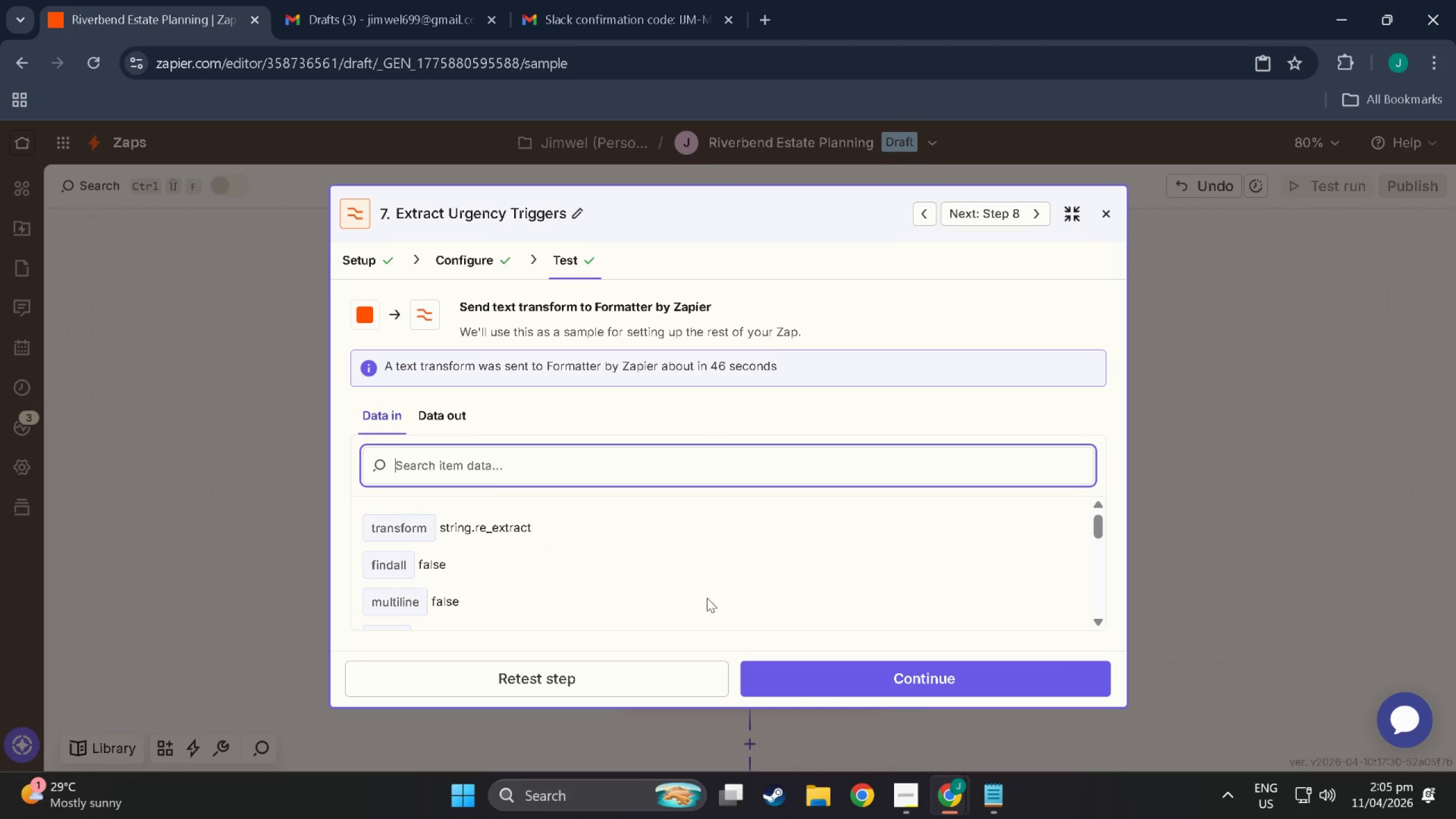 
scroll: coordinate [590, 584], scroll_direction: down, amount: 6.0
 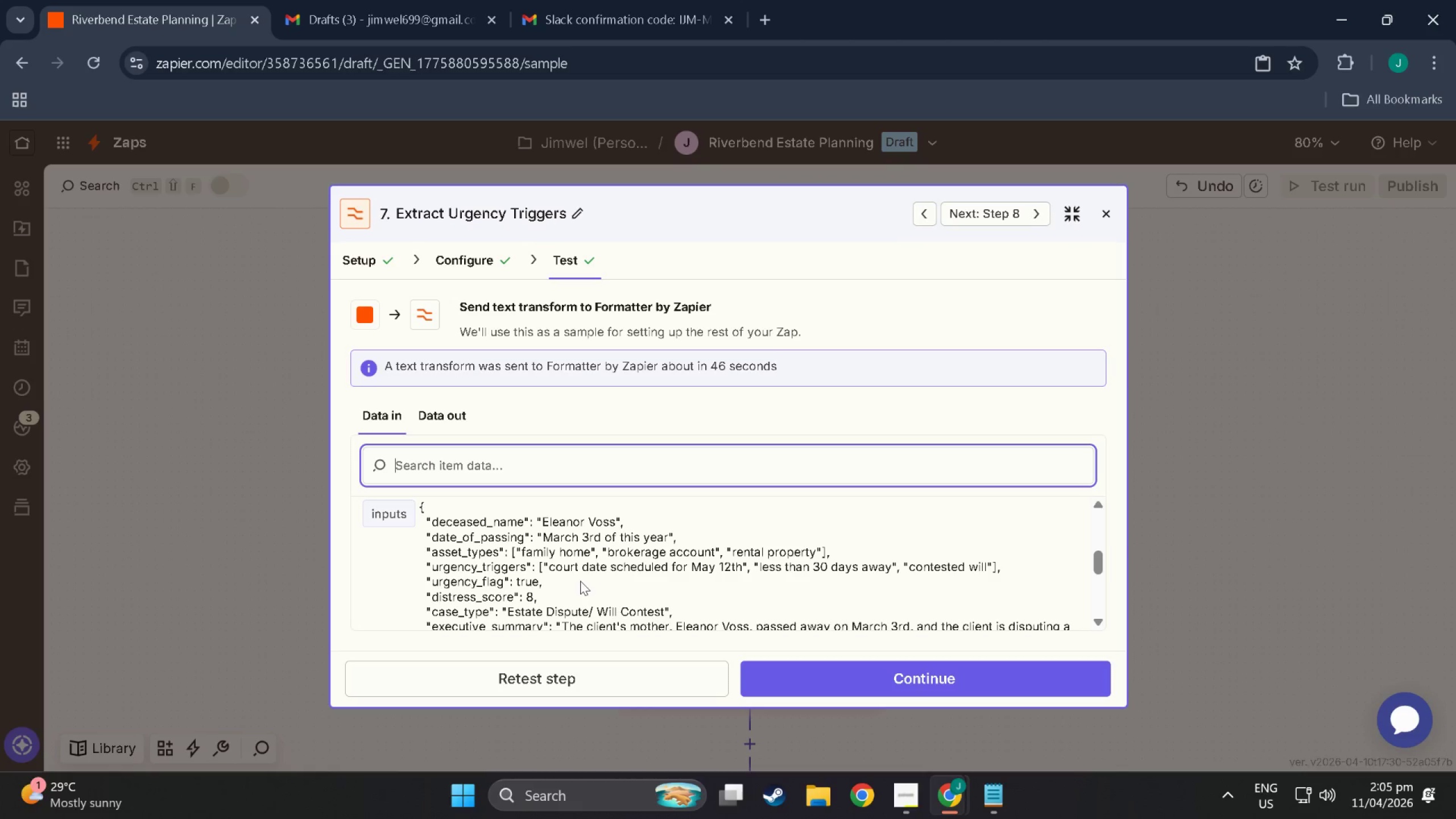 
wait(12.01)
 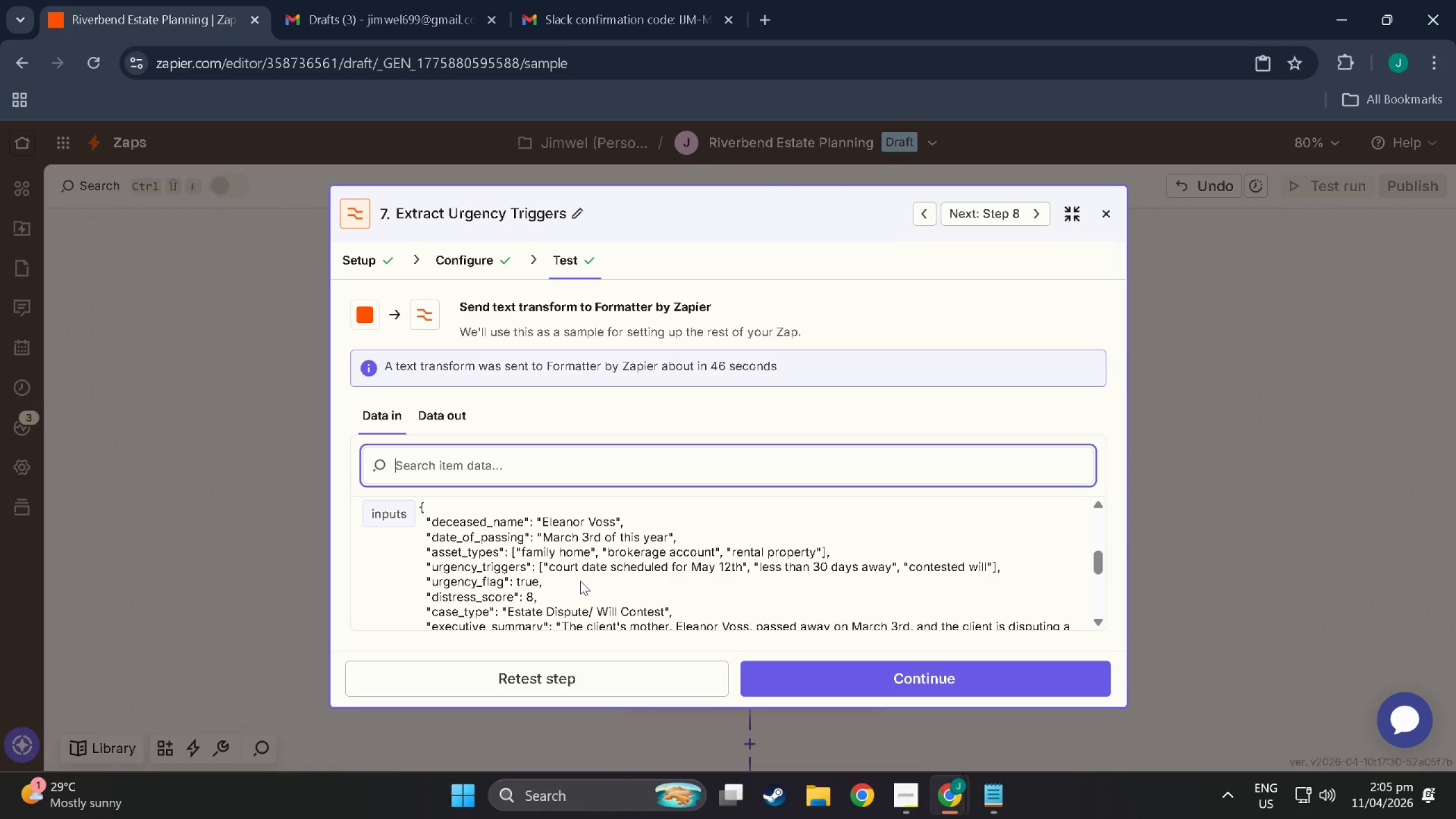 
scroll: coordinate [686, 584], scroll_direction: up, amount: 3.0